 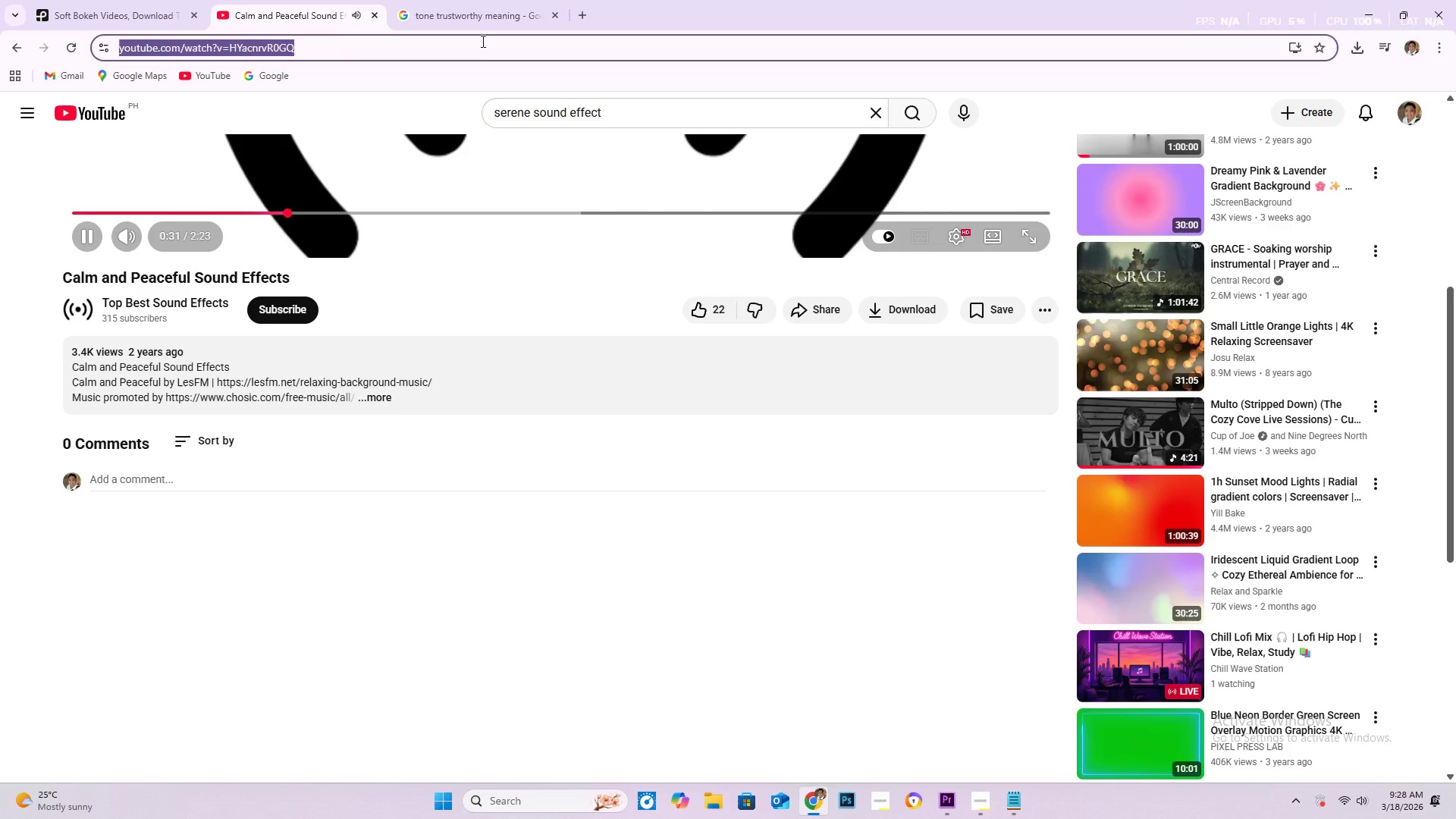 
key(Control+C)
 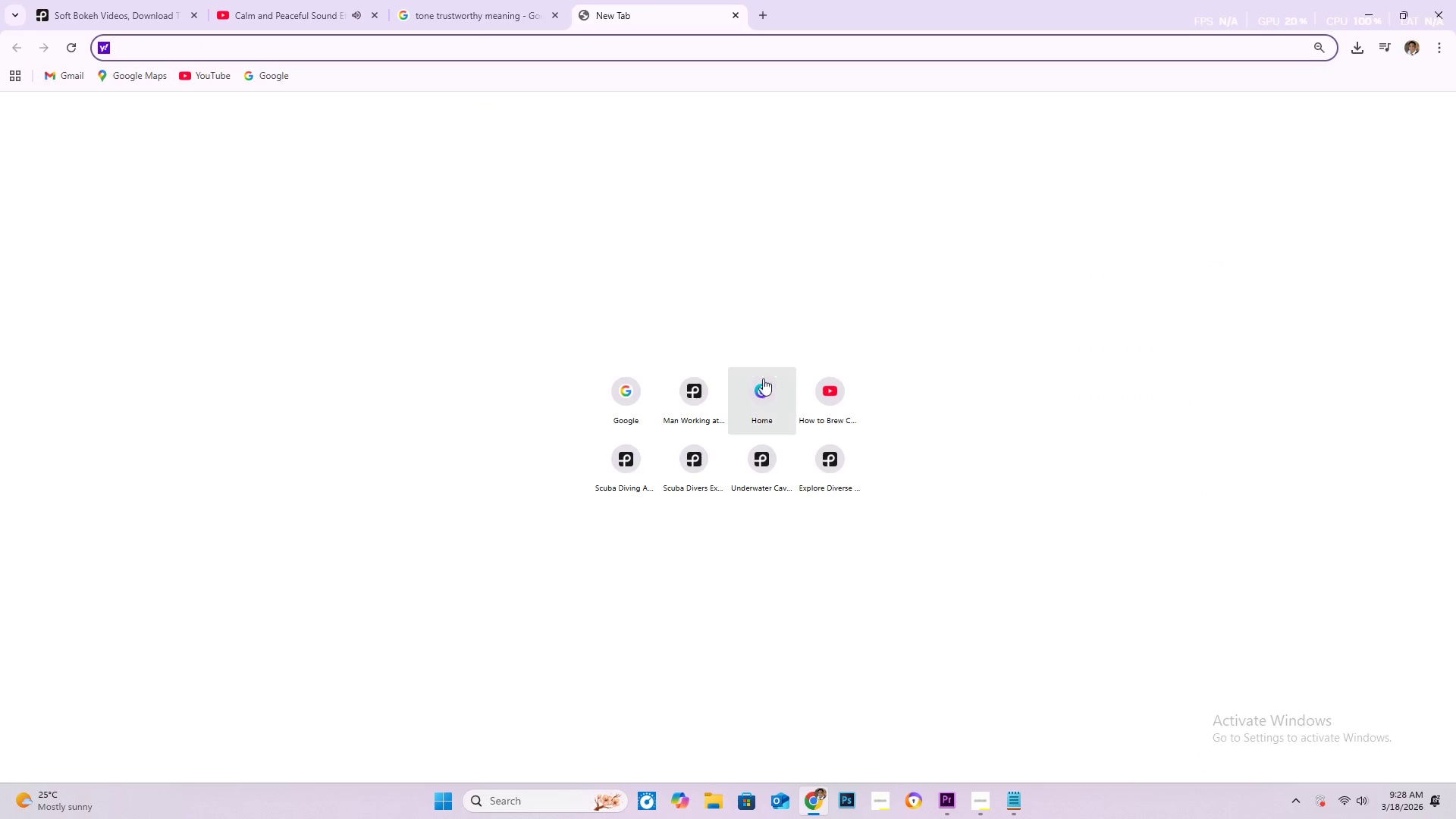 
type(you)
 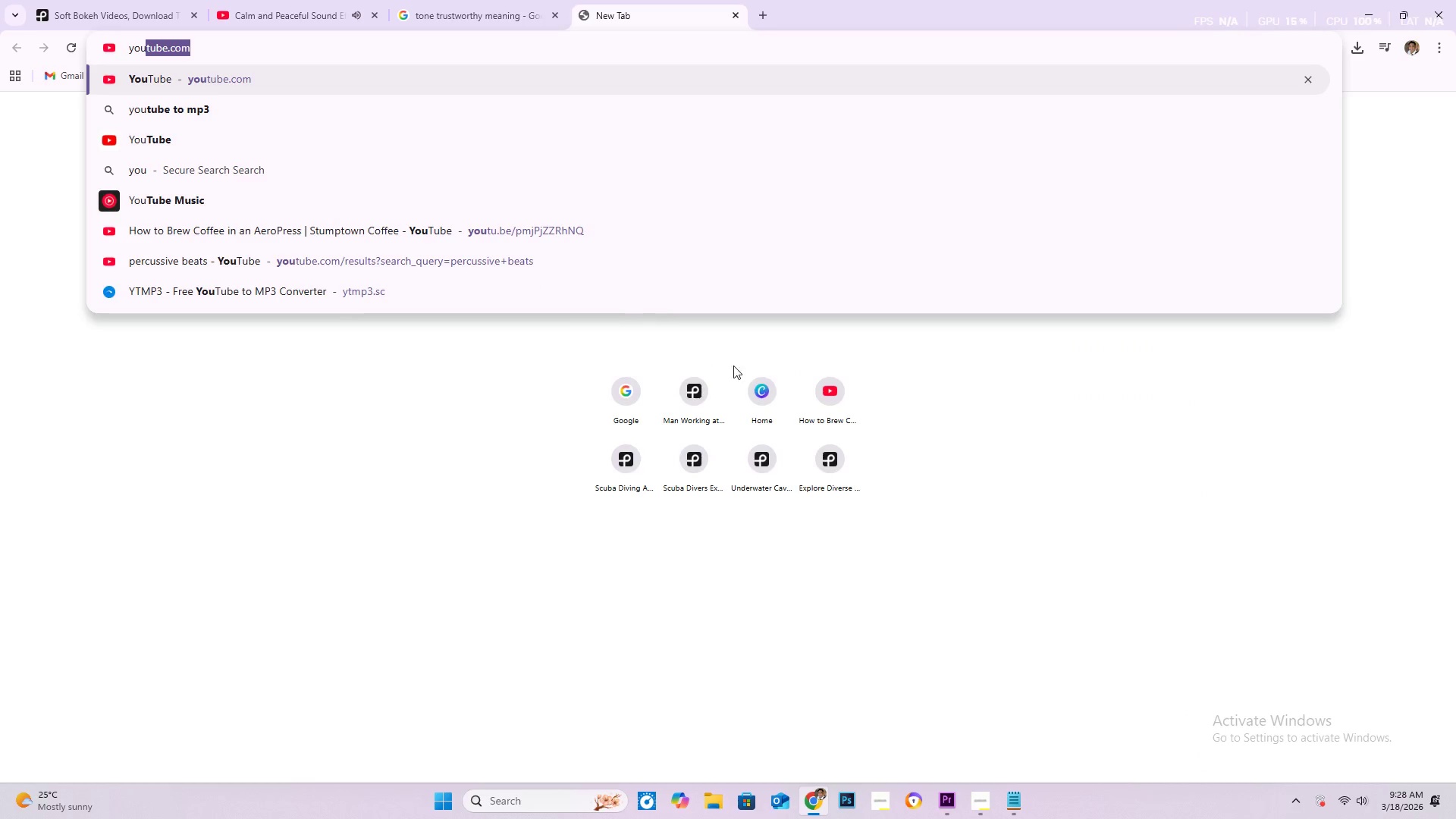 
left_click([614, 403])
 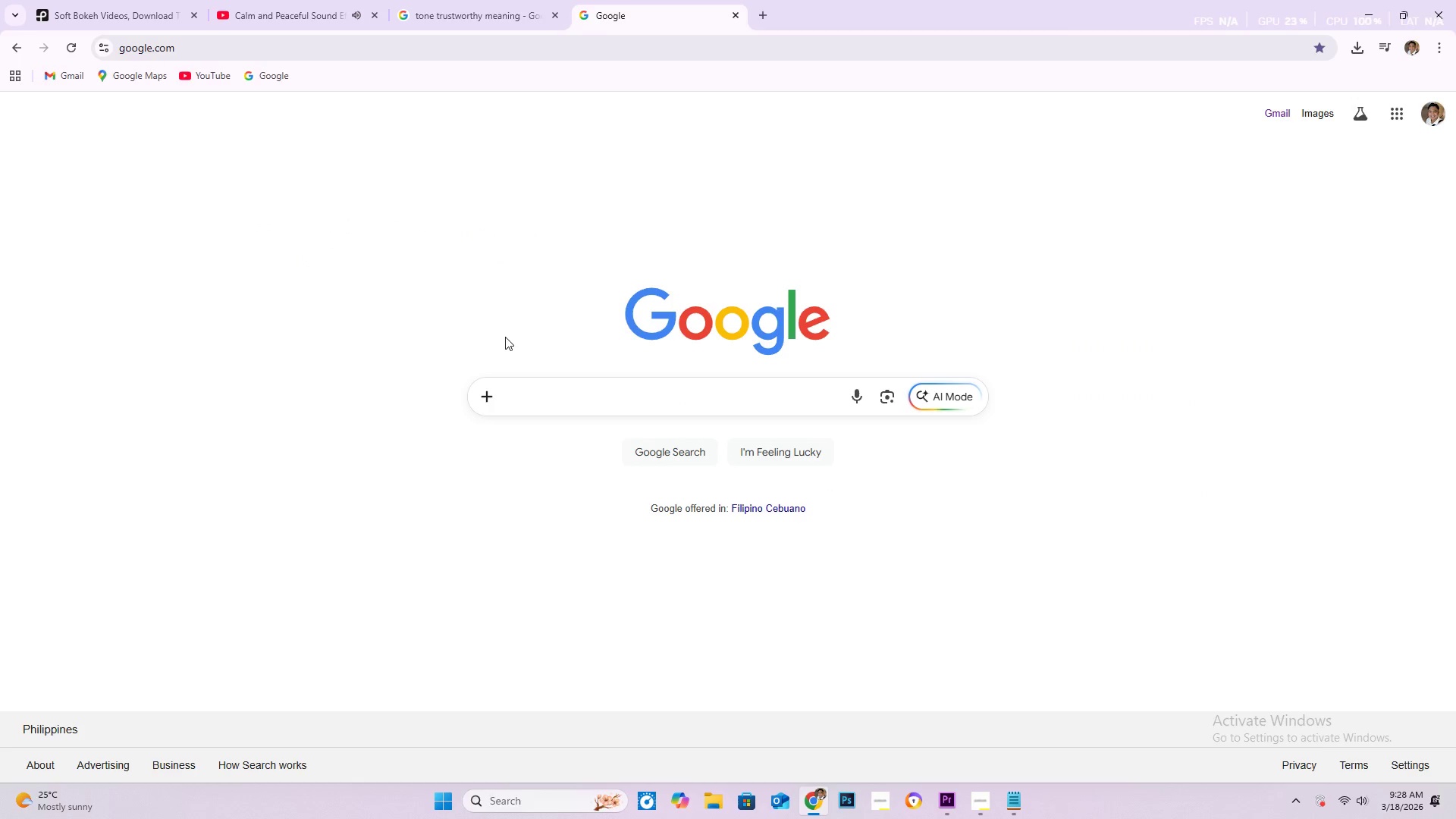 
key(Y)
 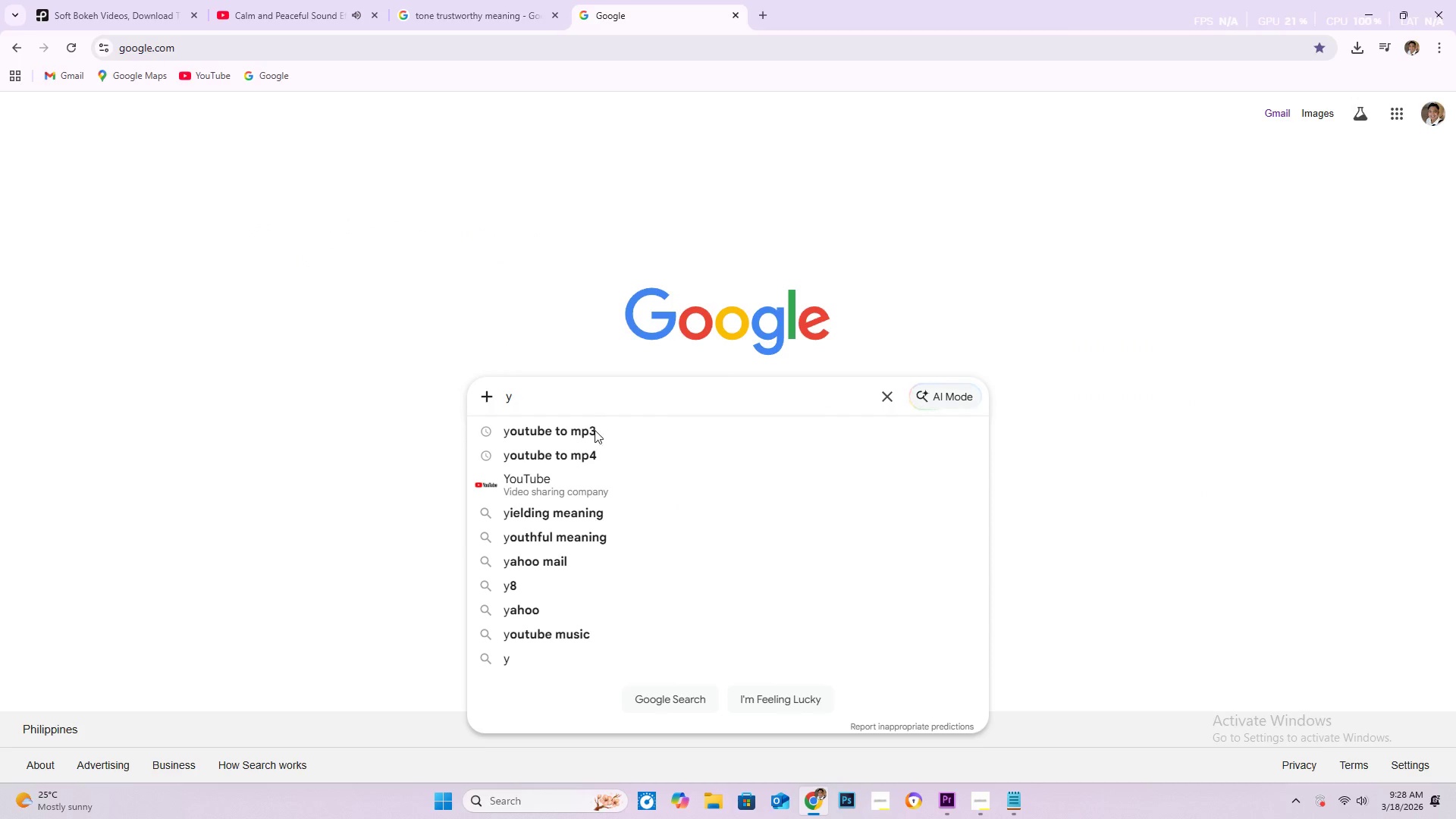 
left_click([593, 440])
 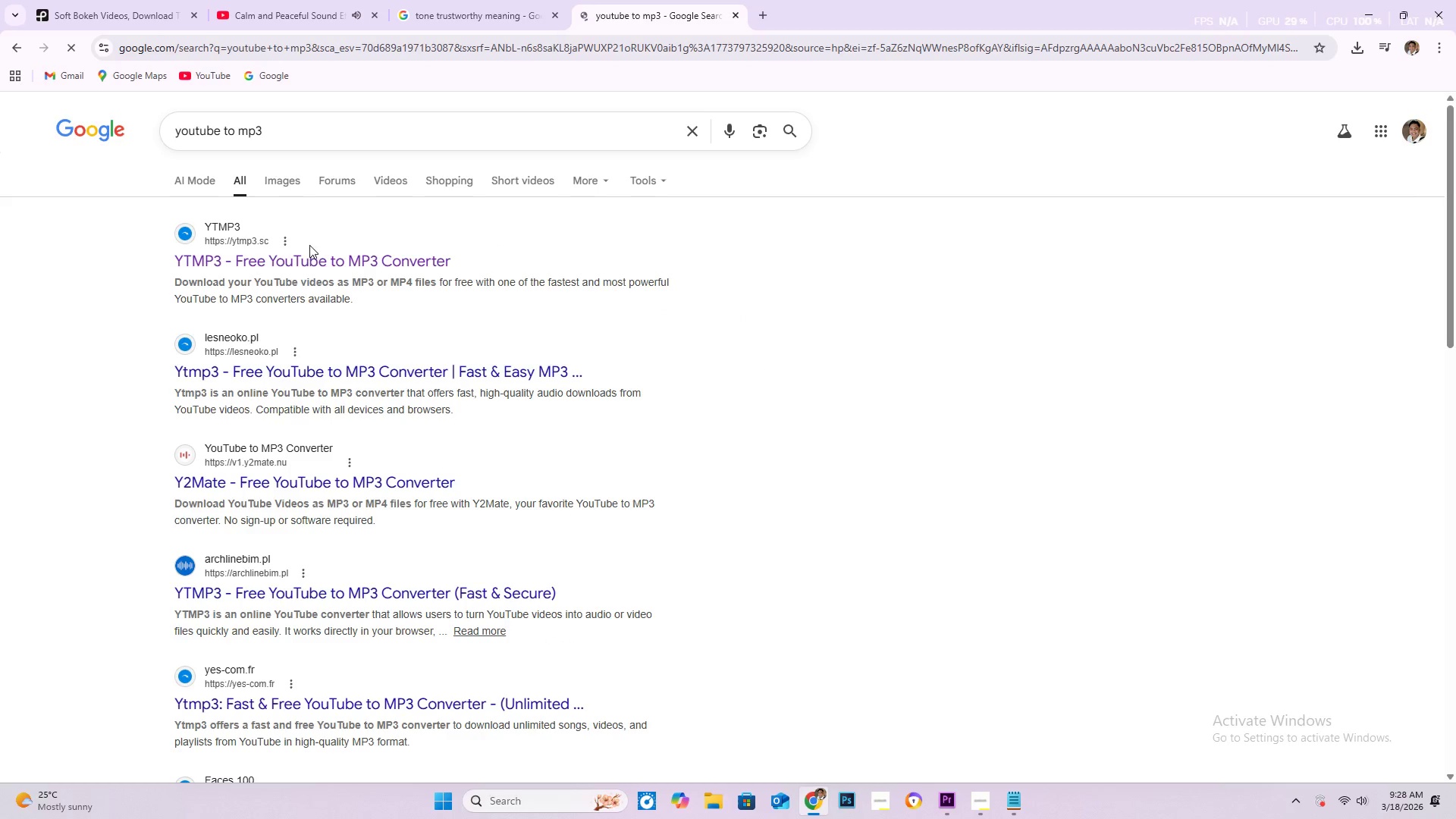 
left_click([309, 268])
 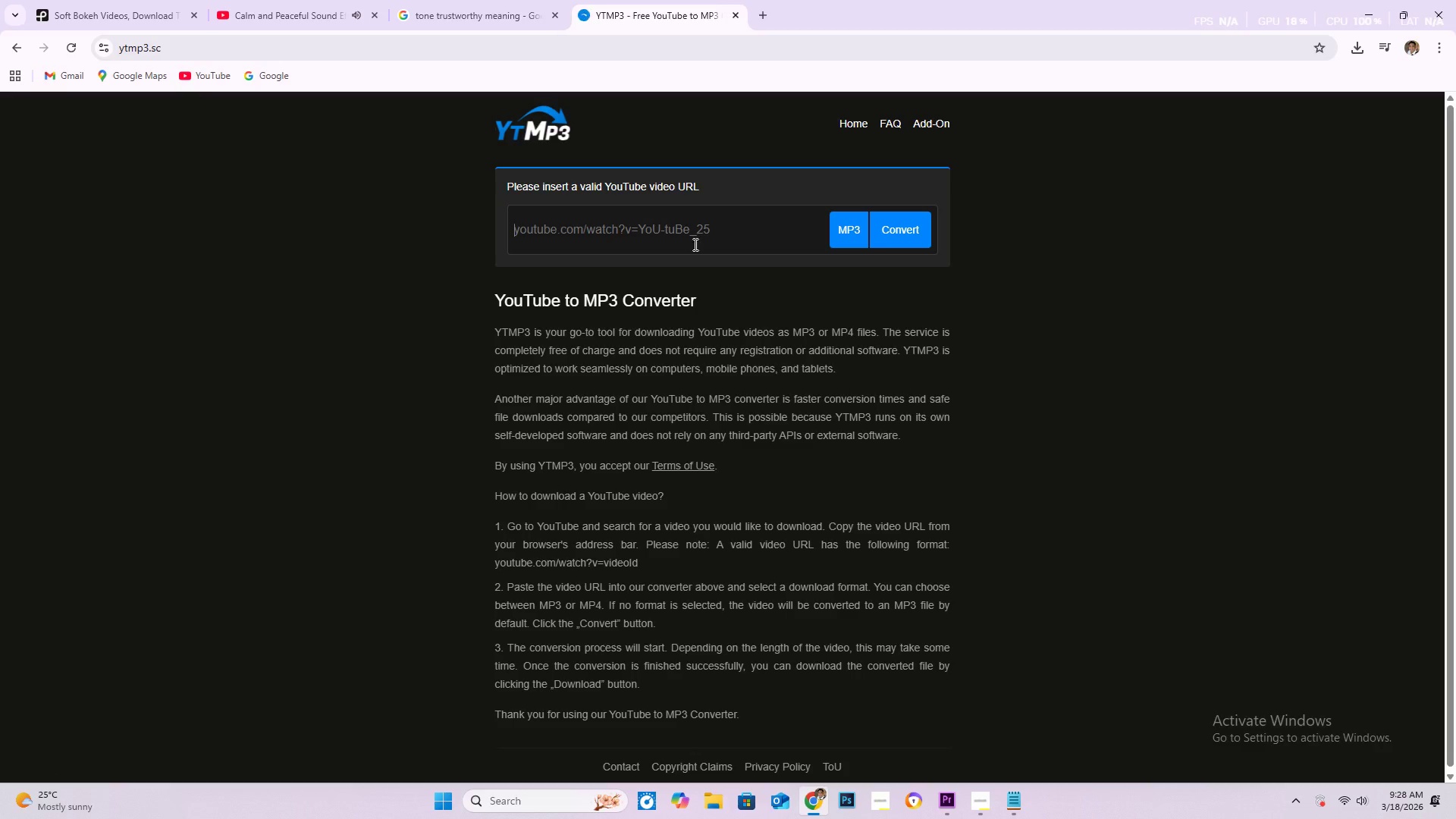 
left_click([720, 234])
 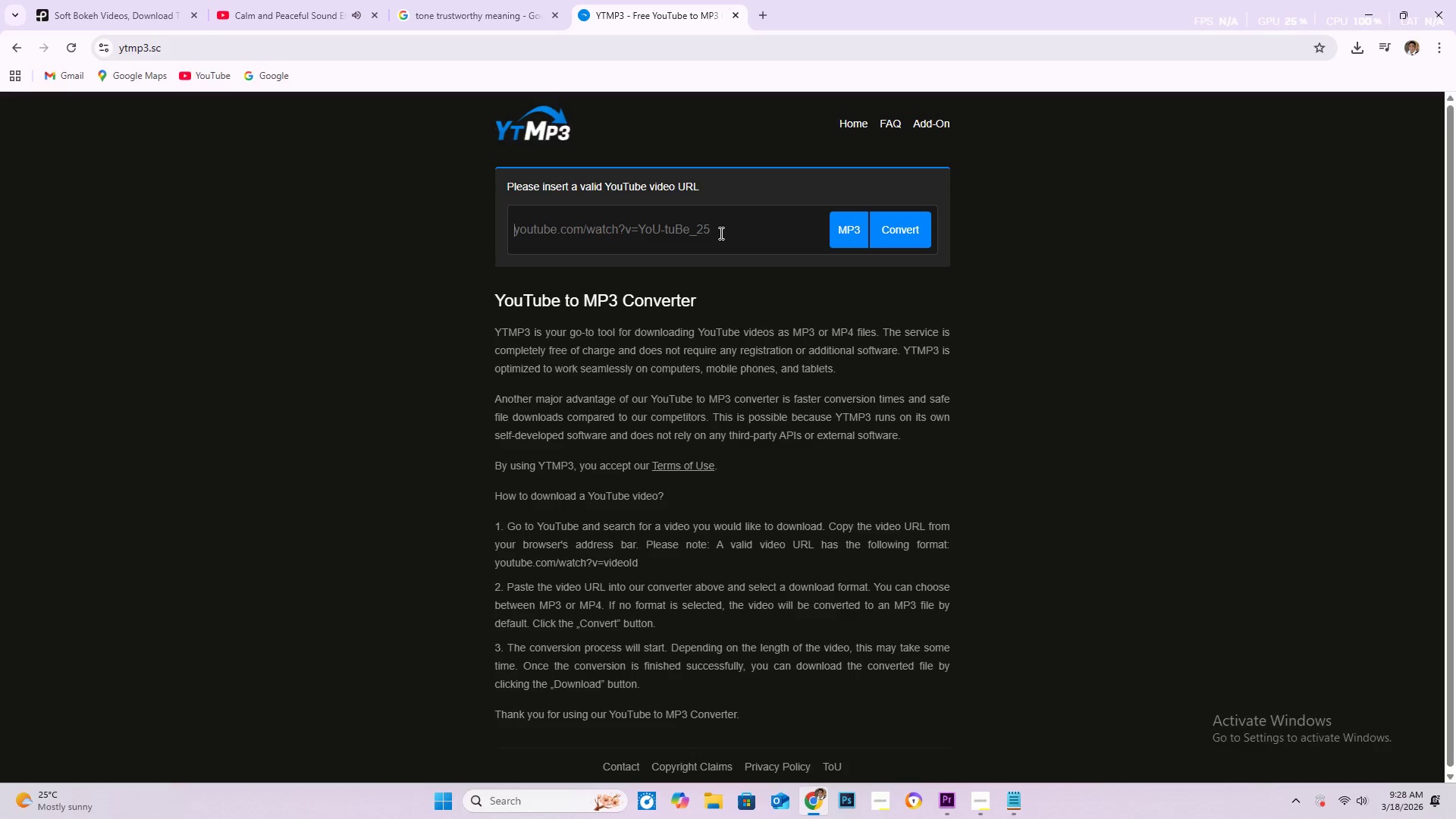 
key(Control+V)
 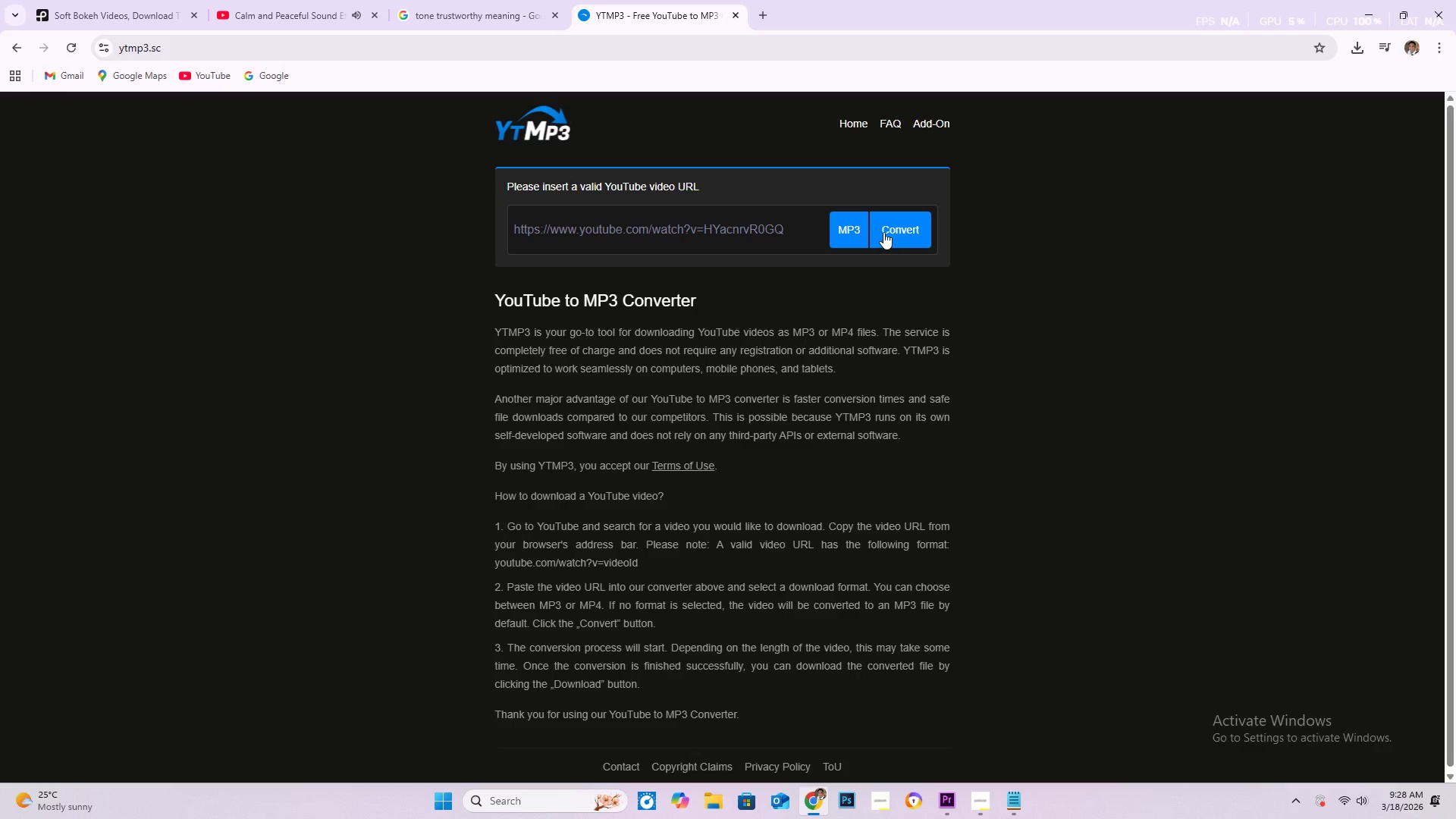 
left_click([888, 231])
 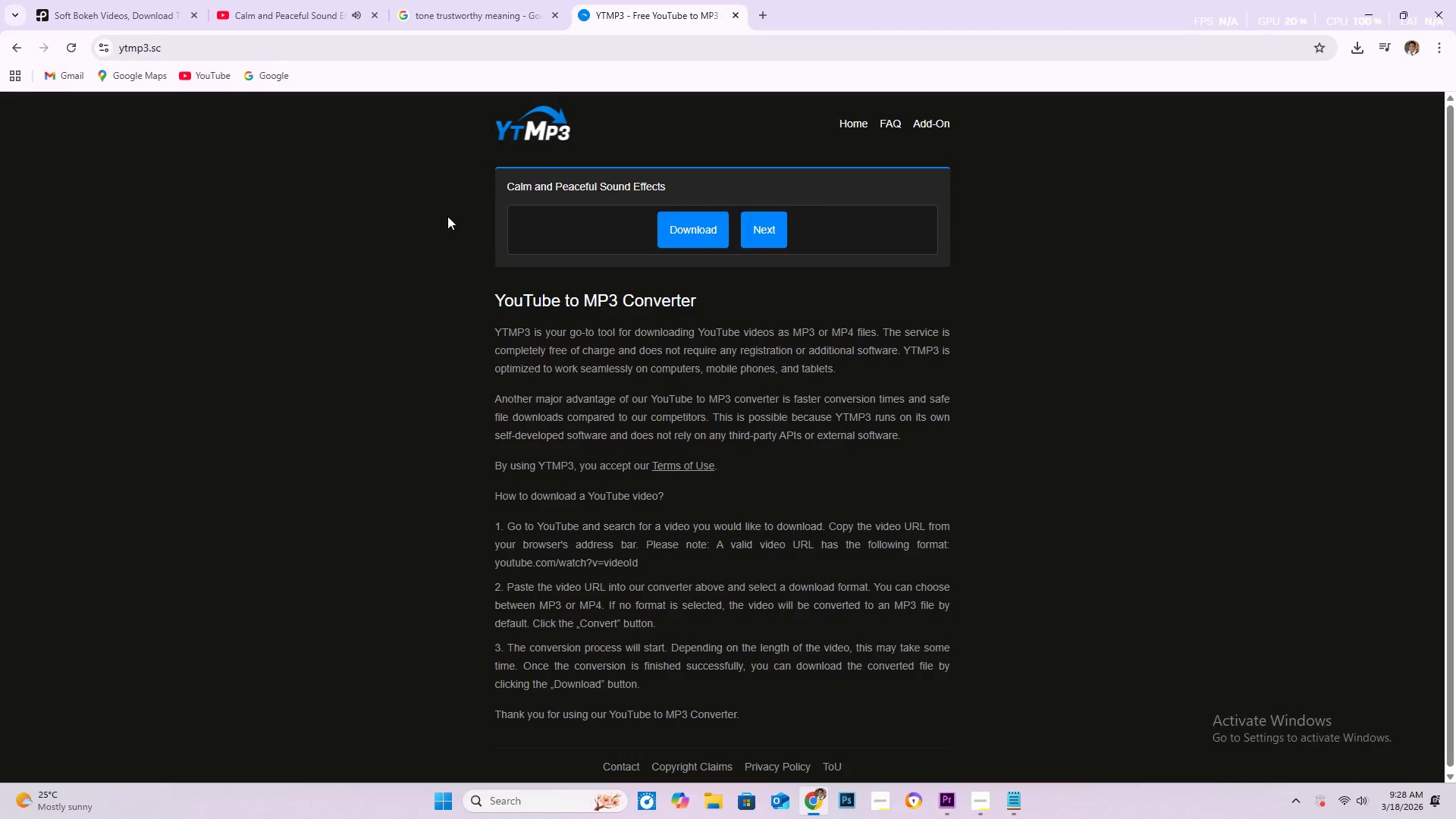 
left_click([694, 234])
 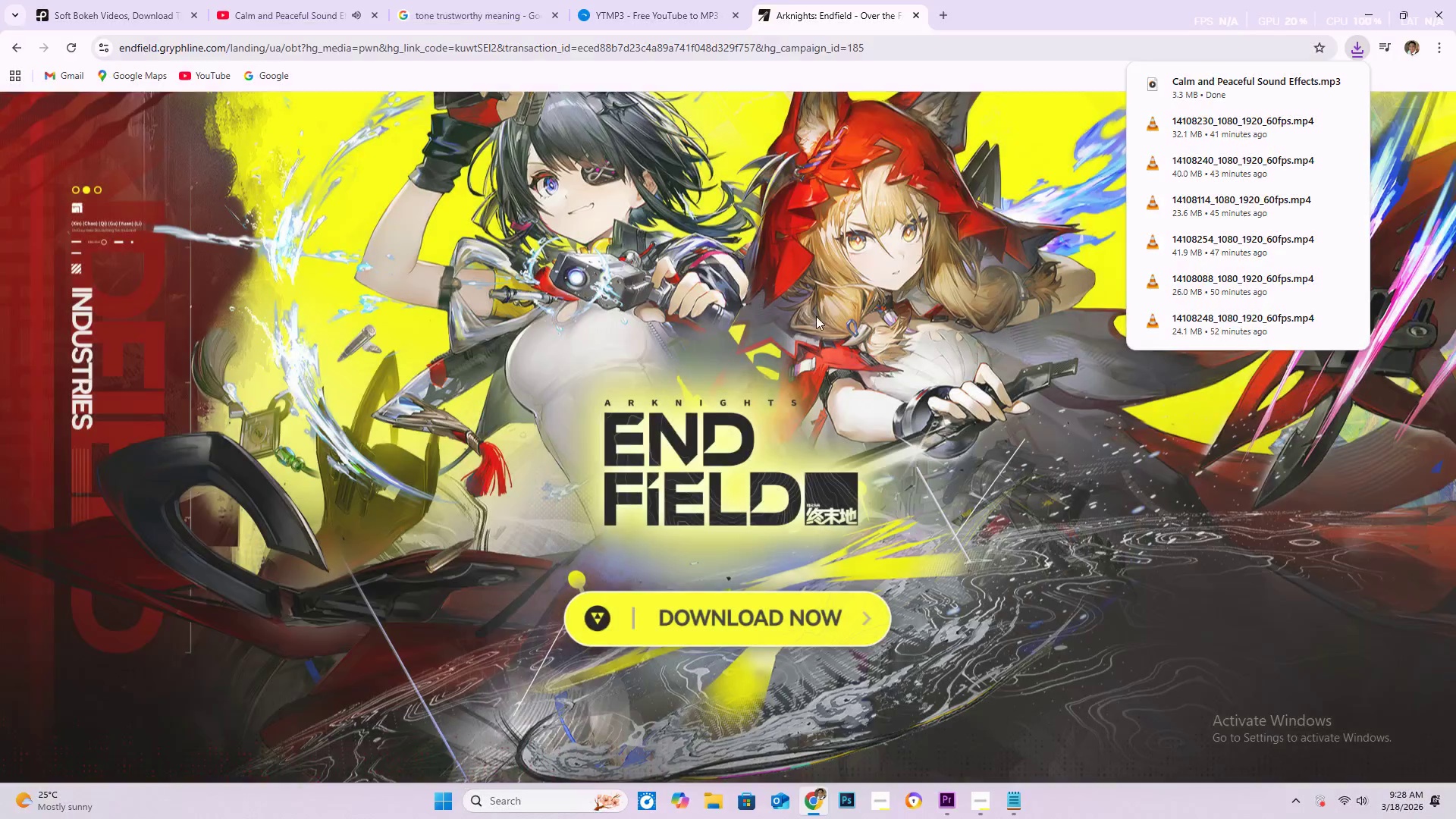 
wait(6.41)
 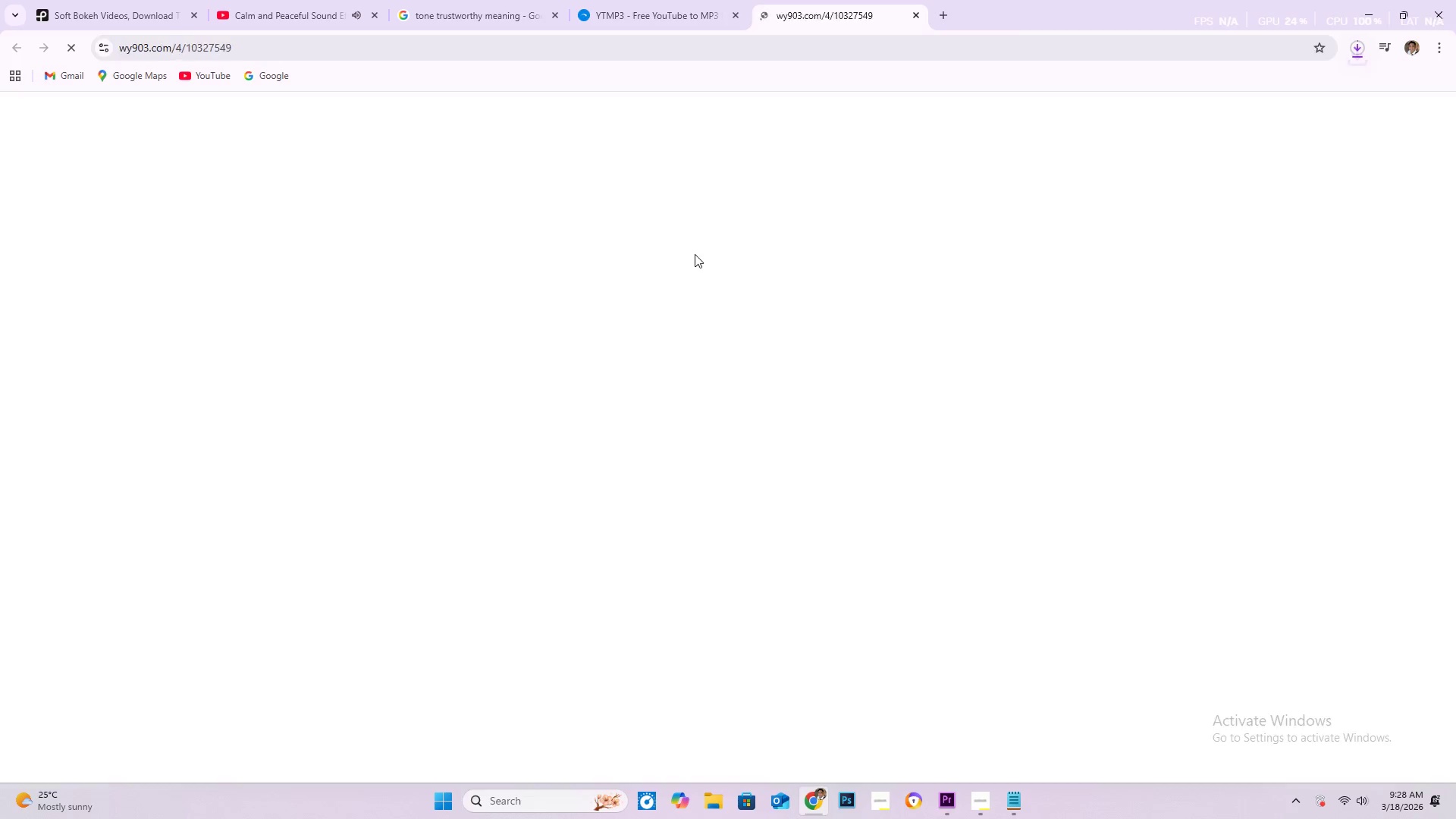 
left_click([957, 807])
 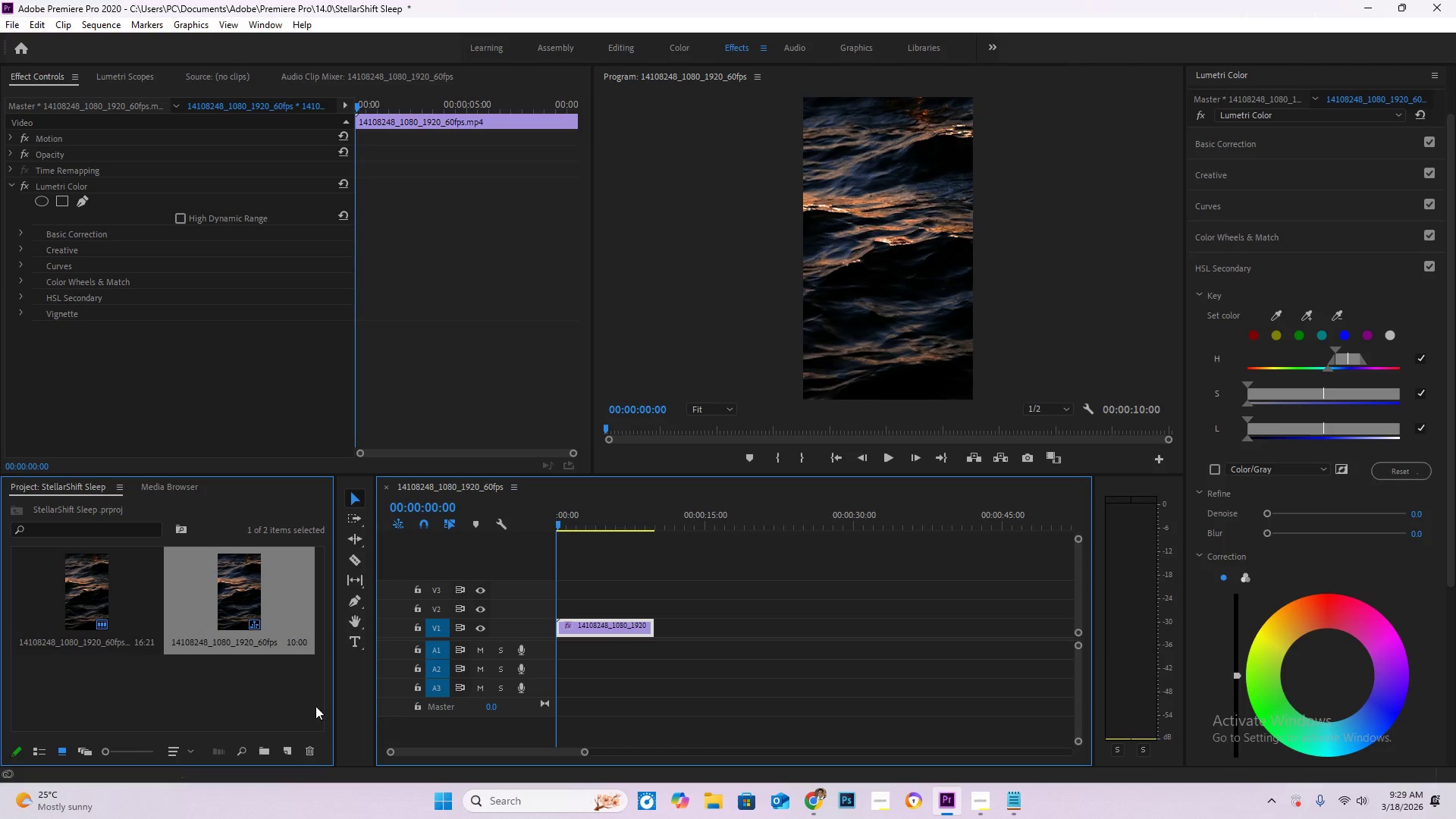 
left_click([269, 701])
 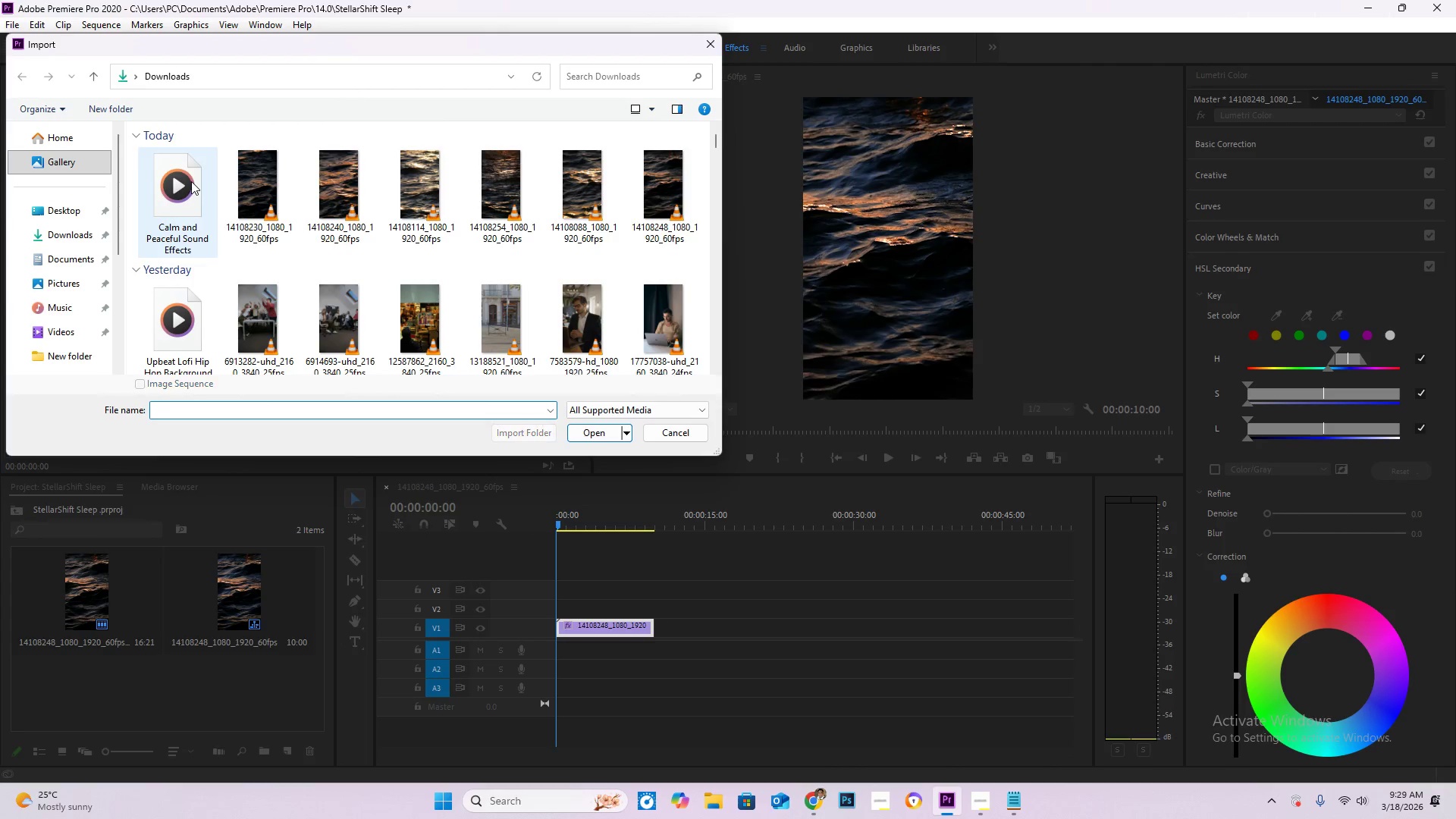 
double_click([190, 181])
 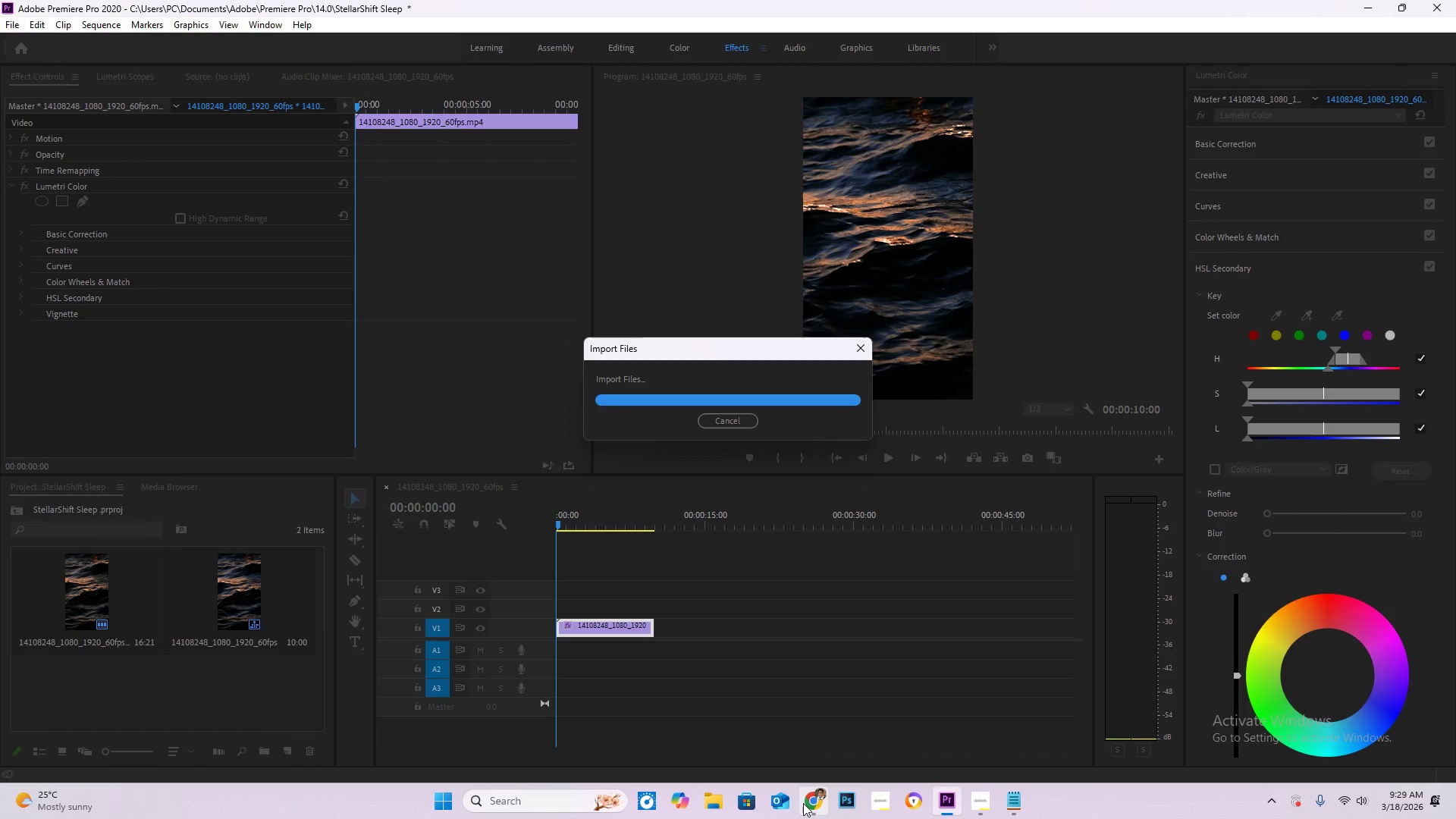 
left_click([811, 804])
 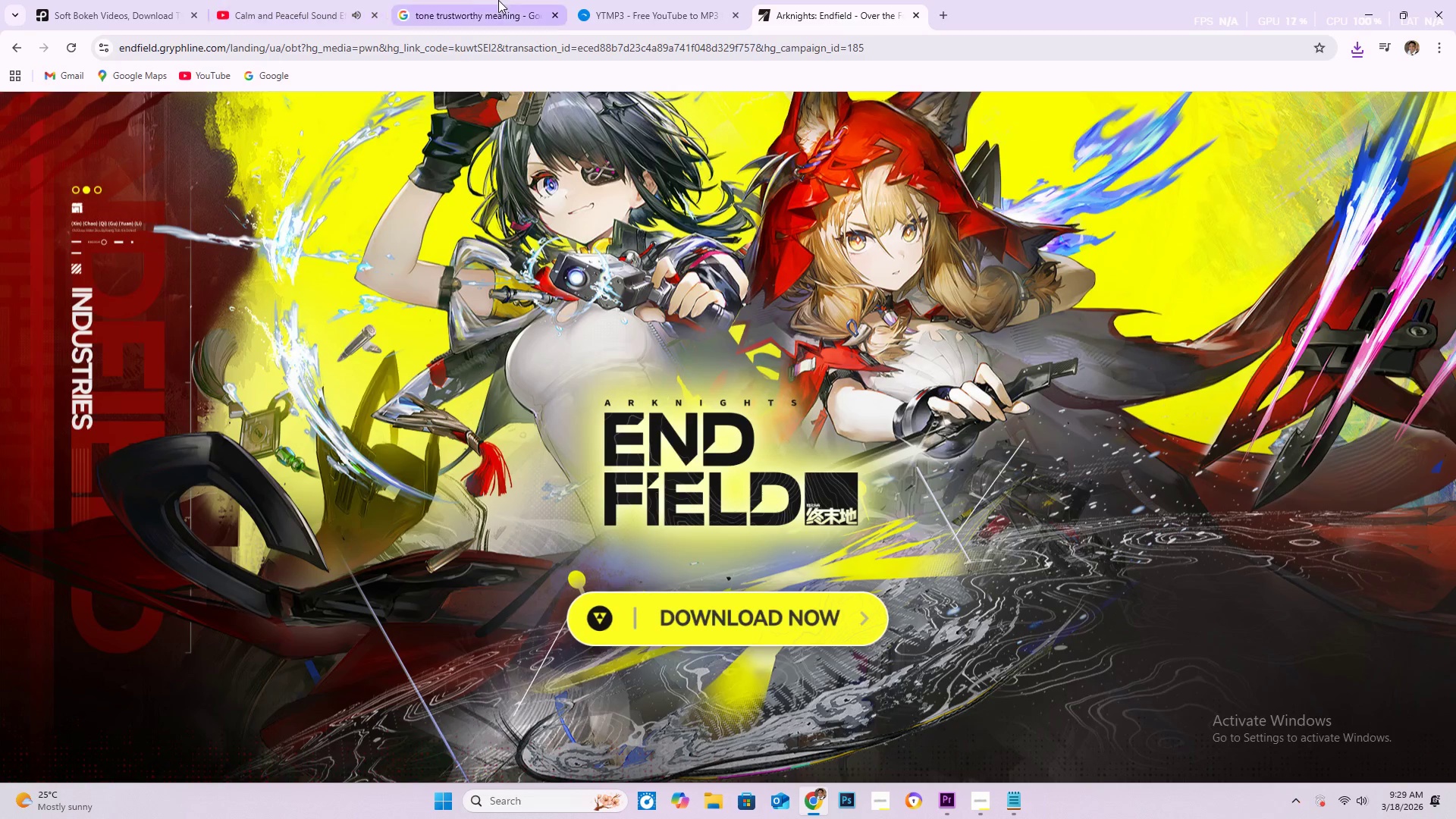 
left_click([312, 0])
 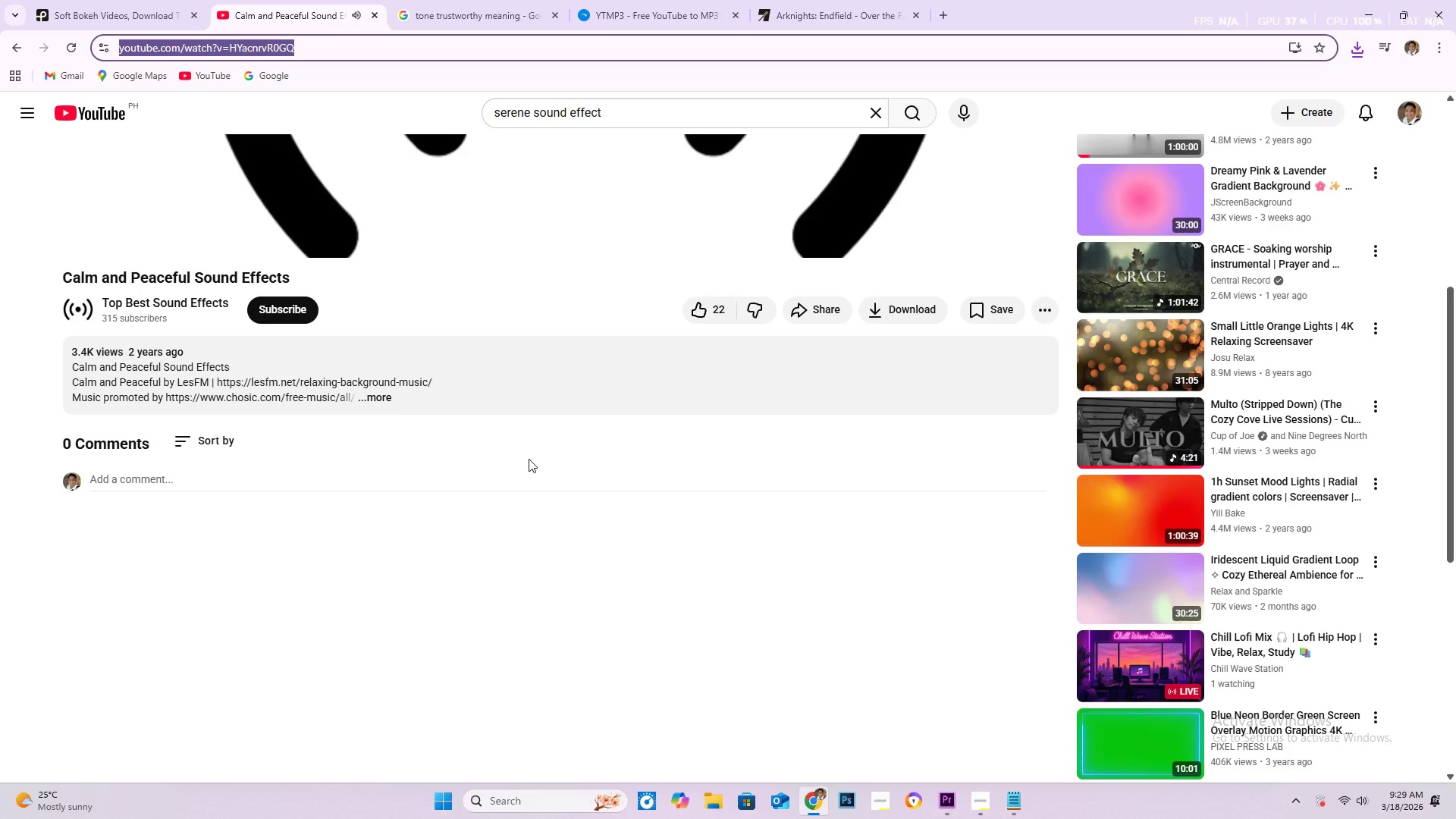 
key(Space)
 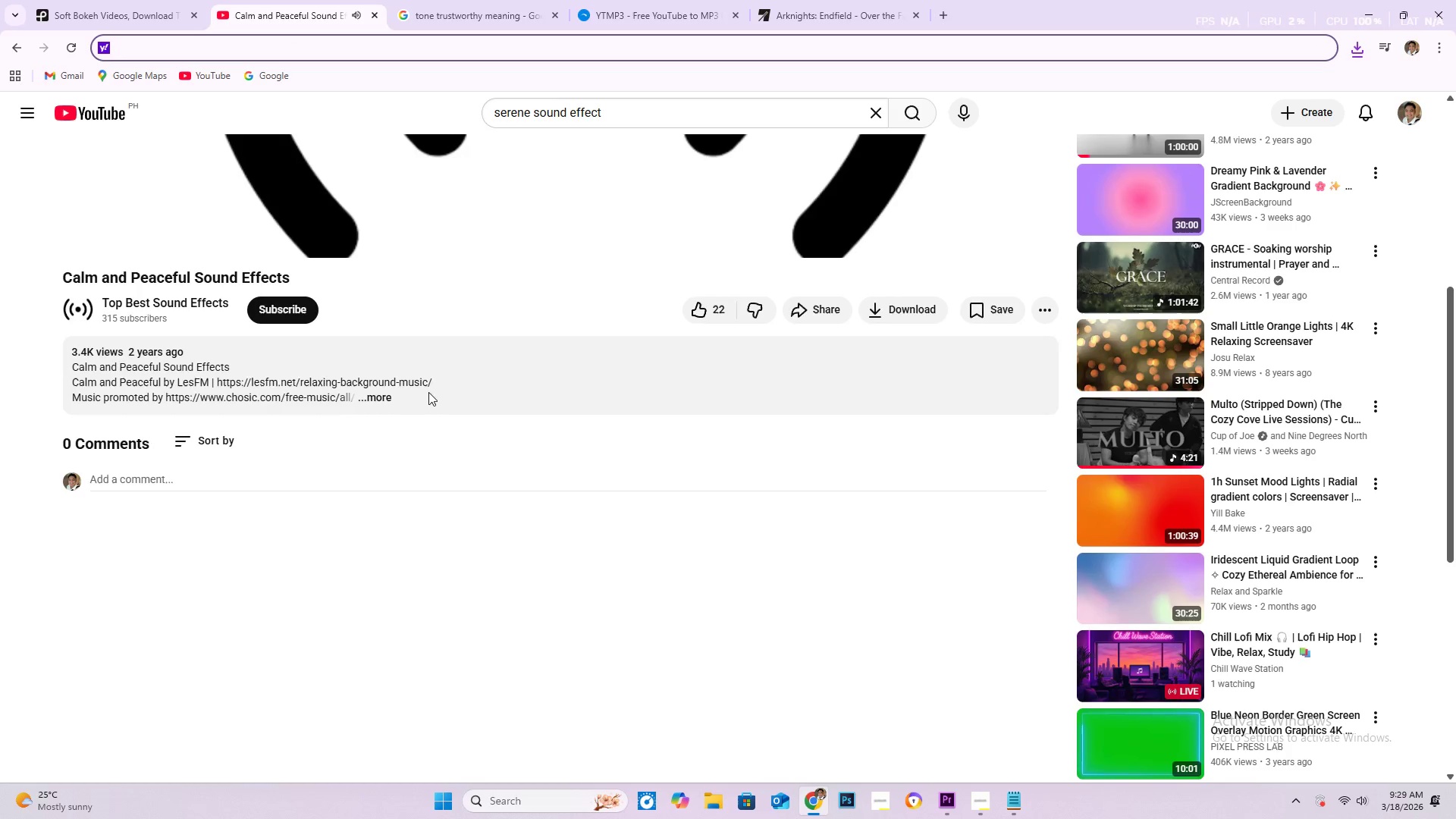 
scroll: coordinate [566, 454], scroll_direction: up, amount: 5.0
 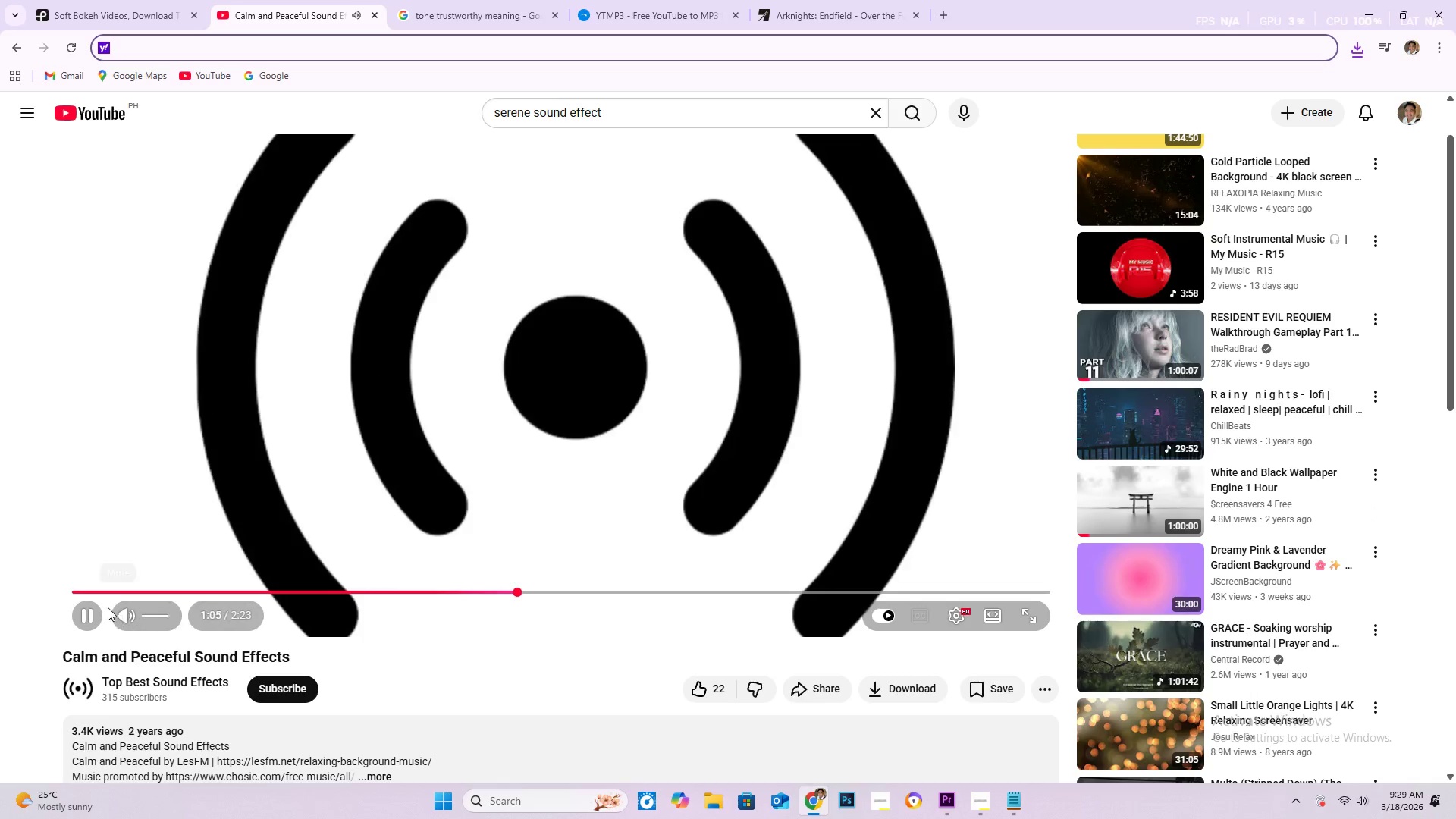 
left_click([86, 611])
 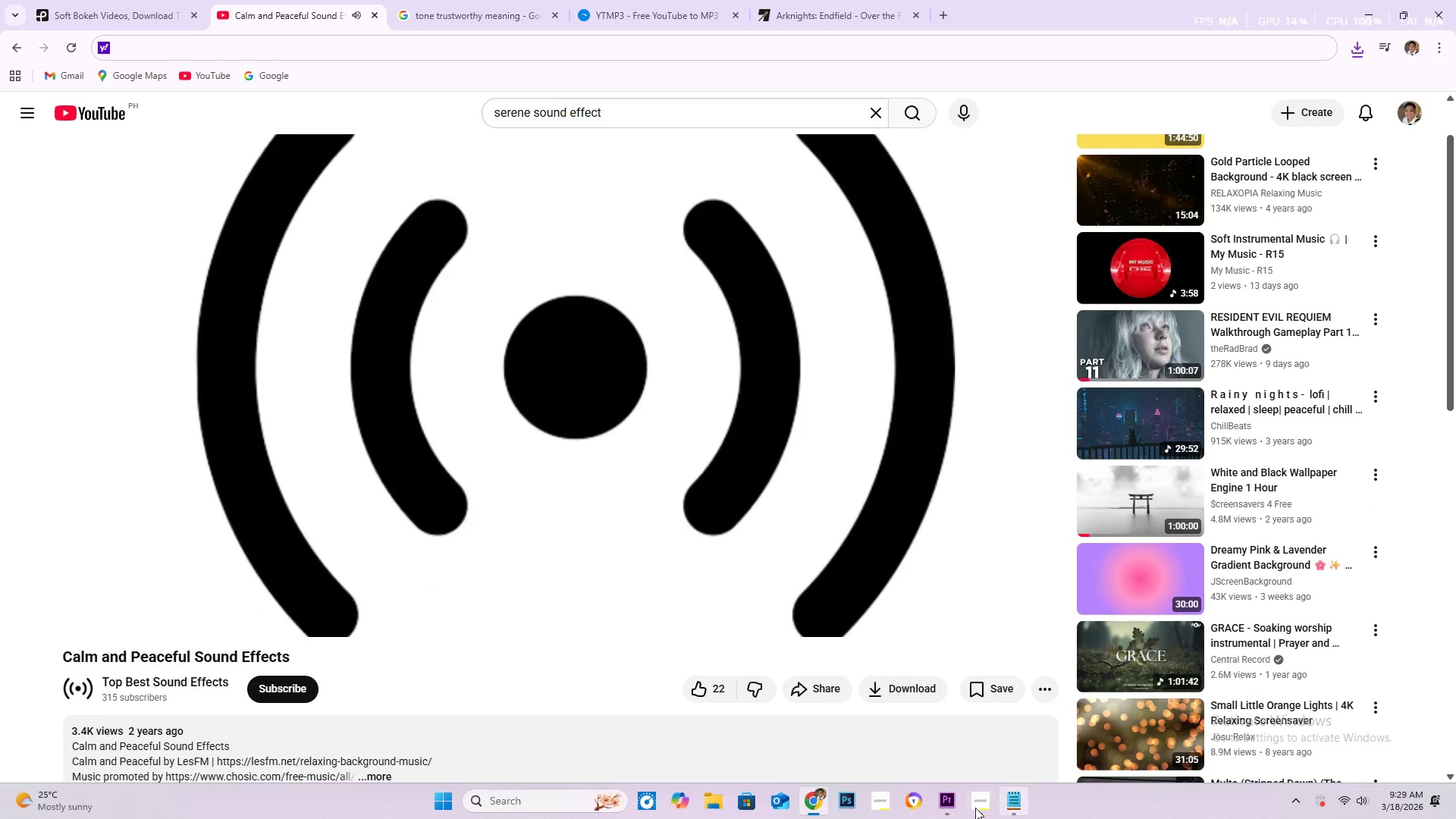 
left_click([952, 811])
 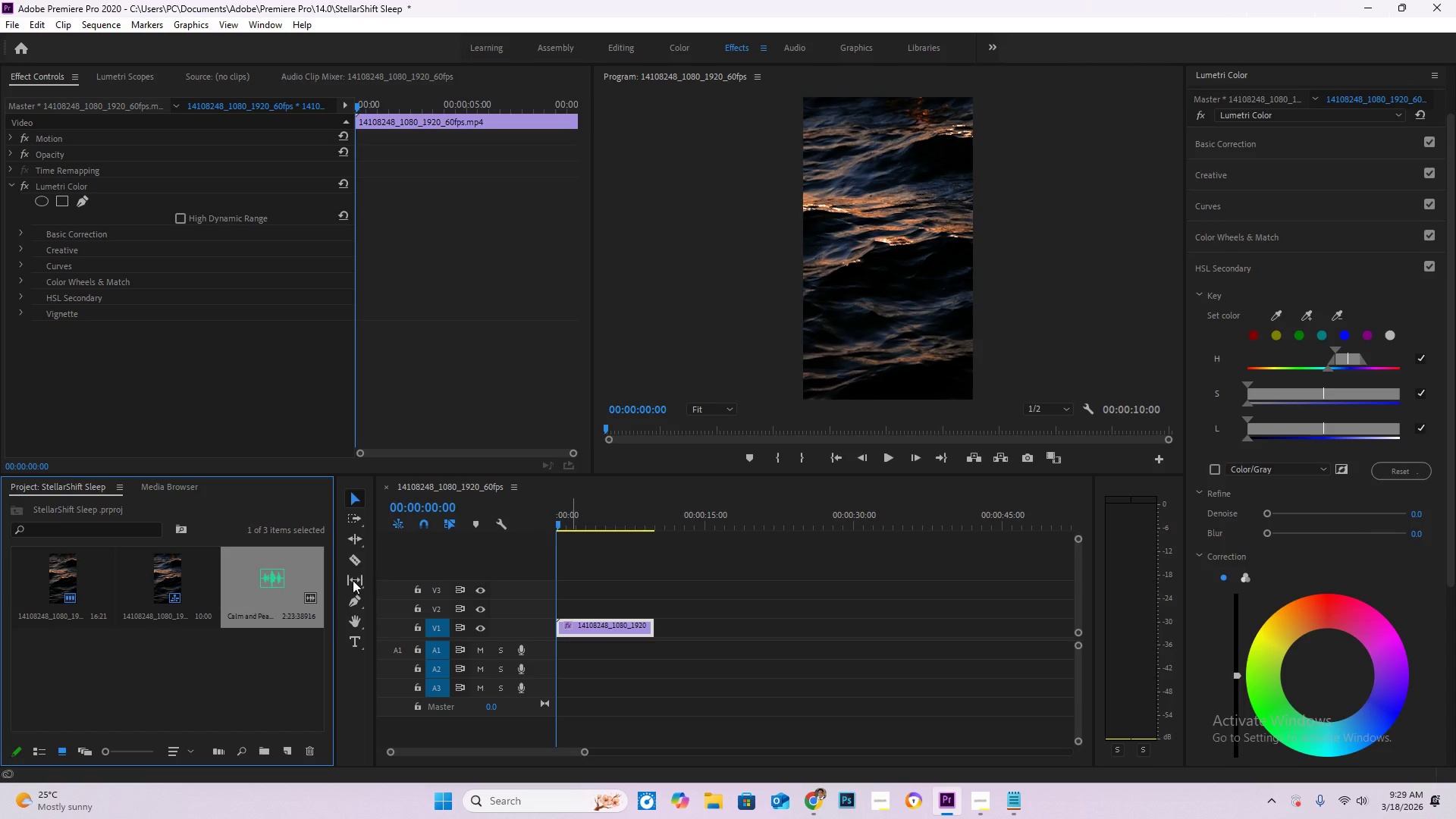 
left_click_drag(start_coordinate=[292, 579], to_coordinate=[555, 650])
 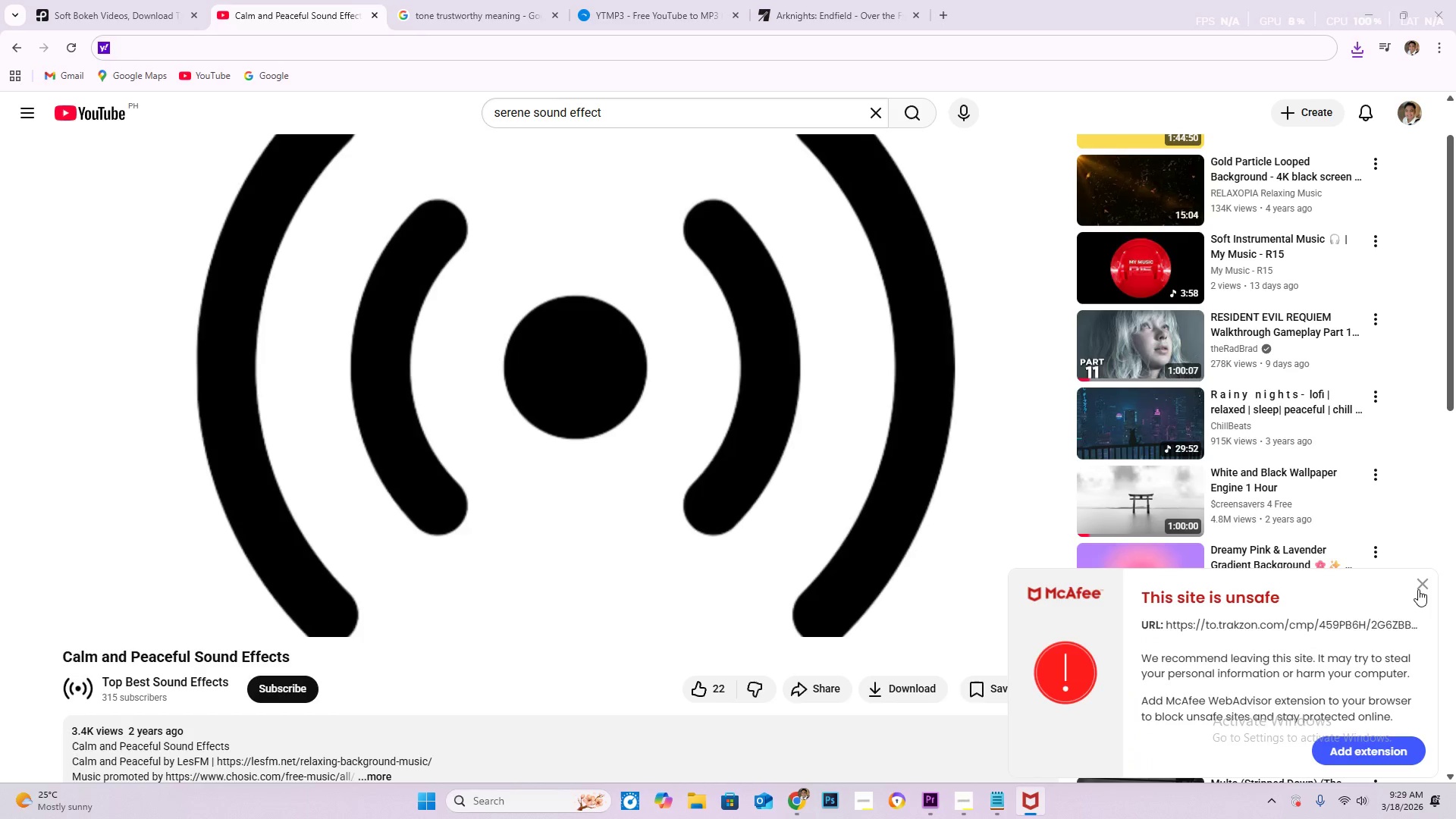 
left_click([1420, 586])
 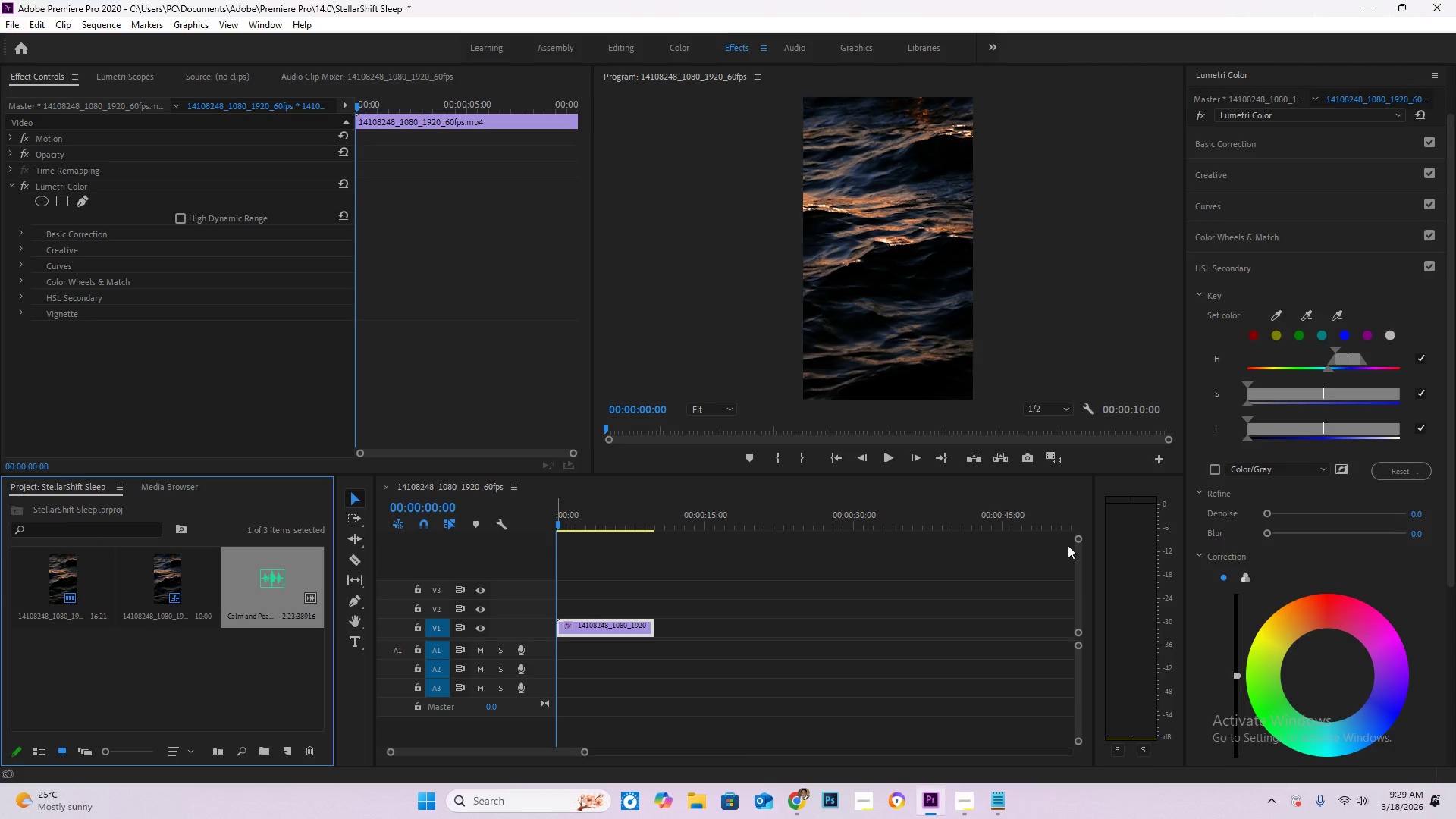 
key(Alt+Tab)
 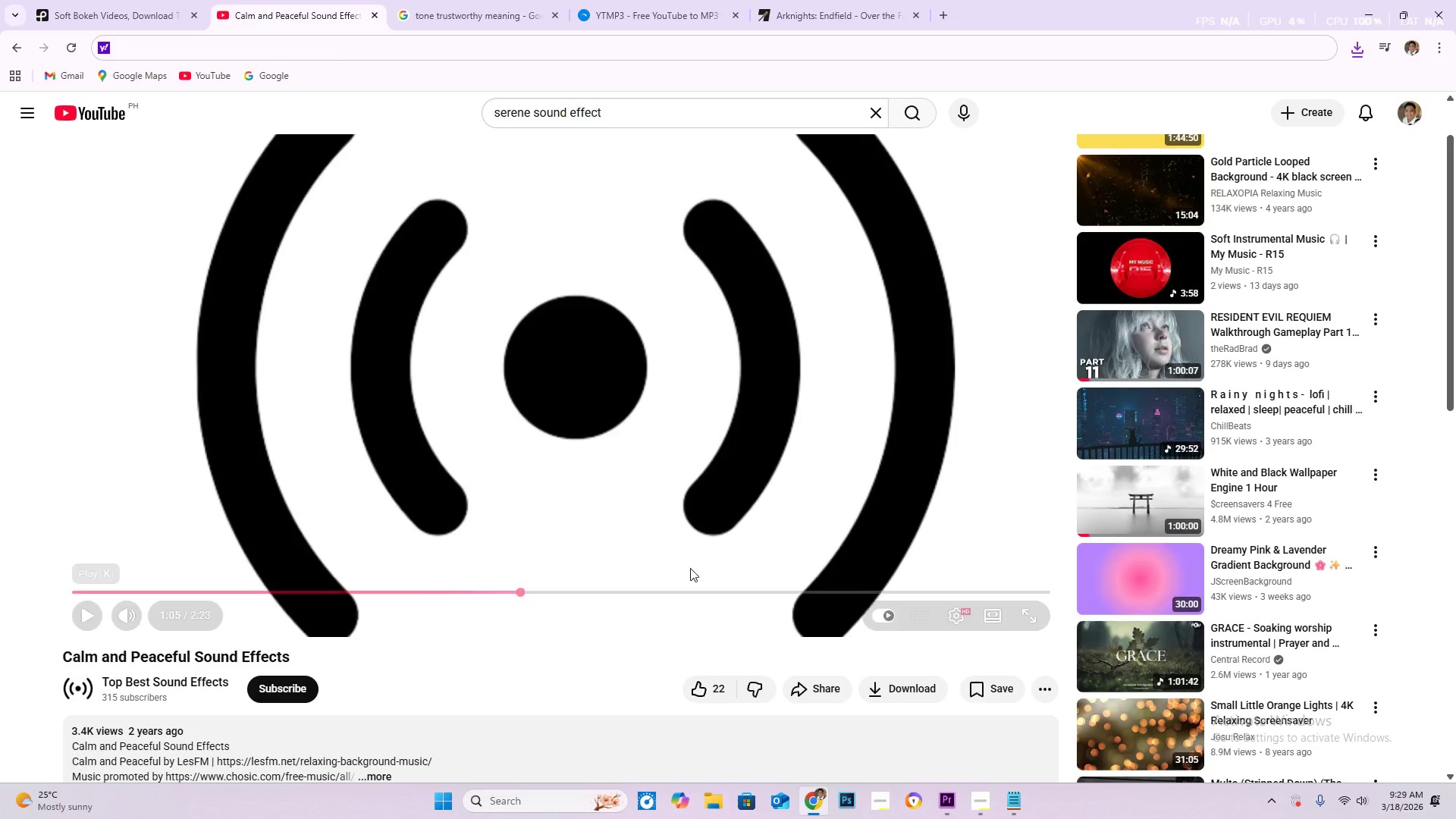 
key(Alt+Tab)
 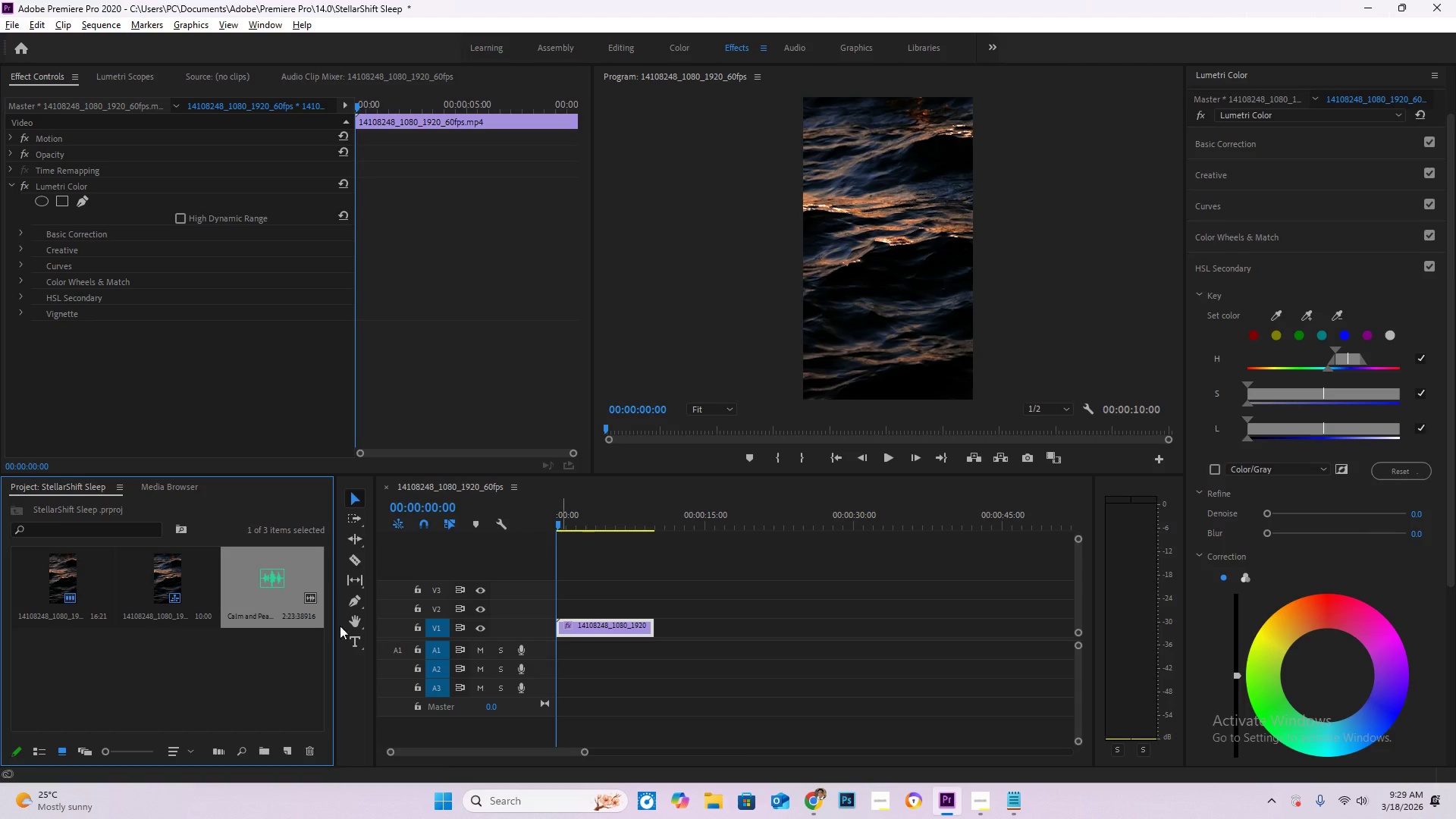 
left_click_drag(start_coordinate=[278, 577], to_coordinate=[554, 651])
 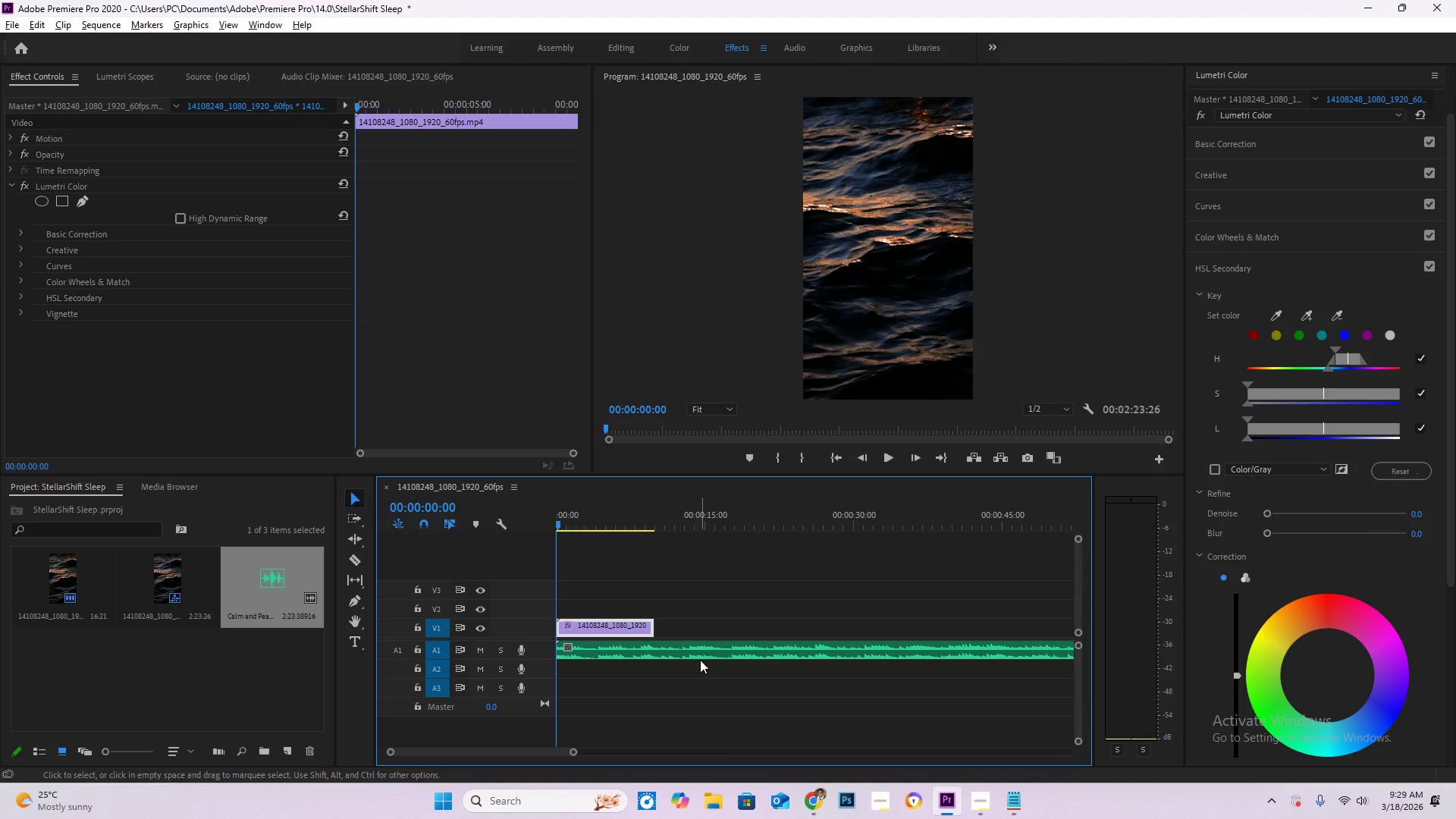 
key(C)
 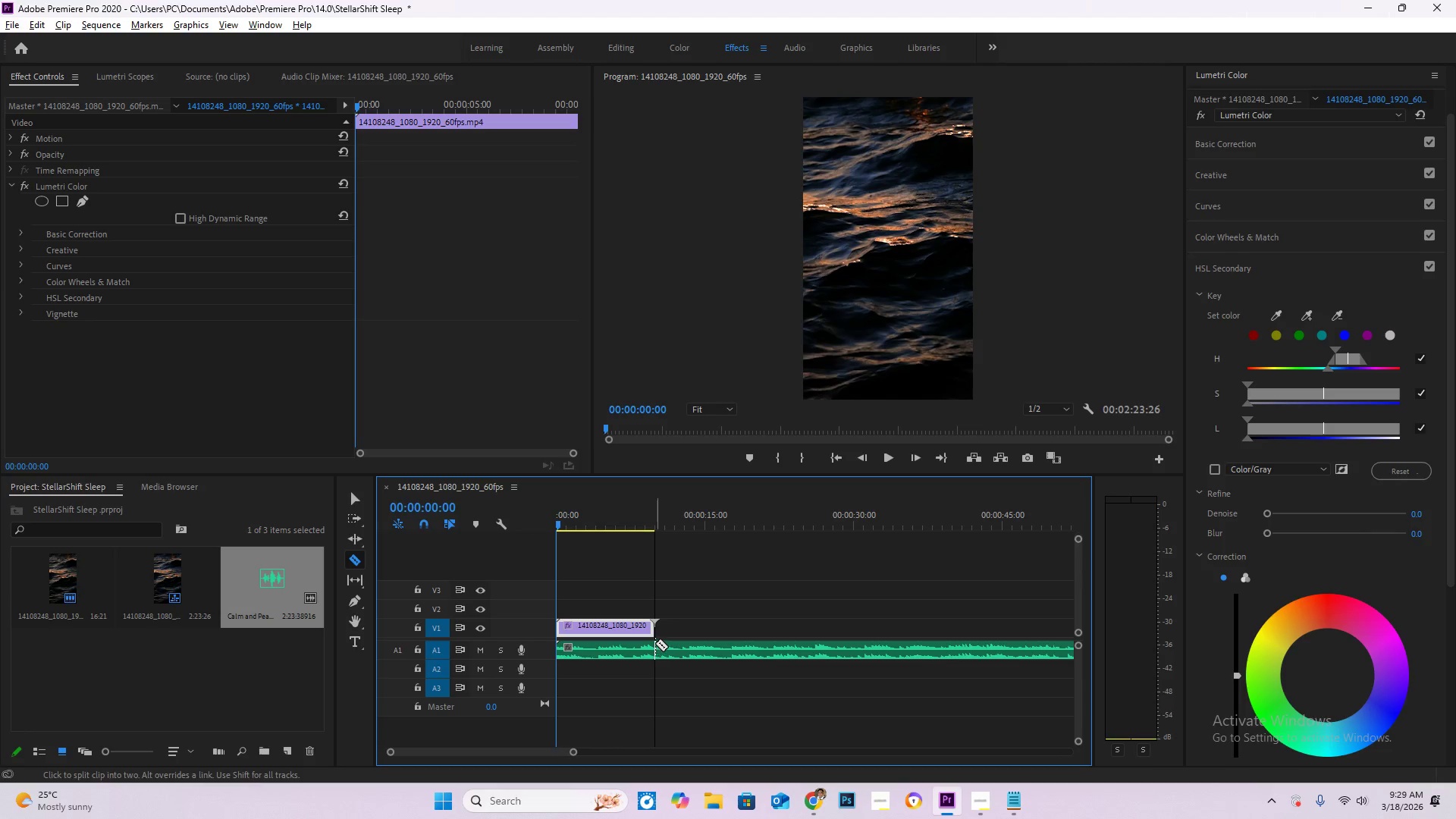 
left_click([655, 643])
 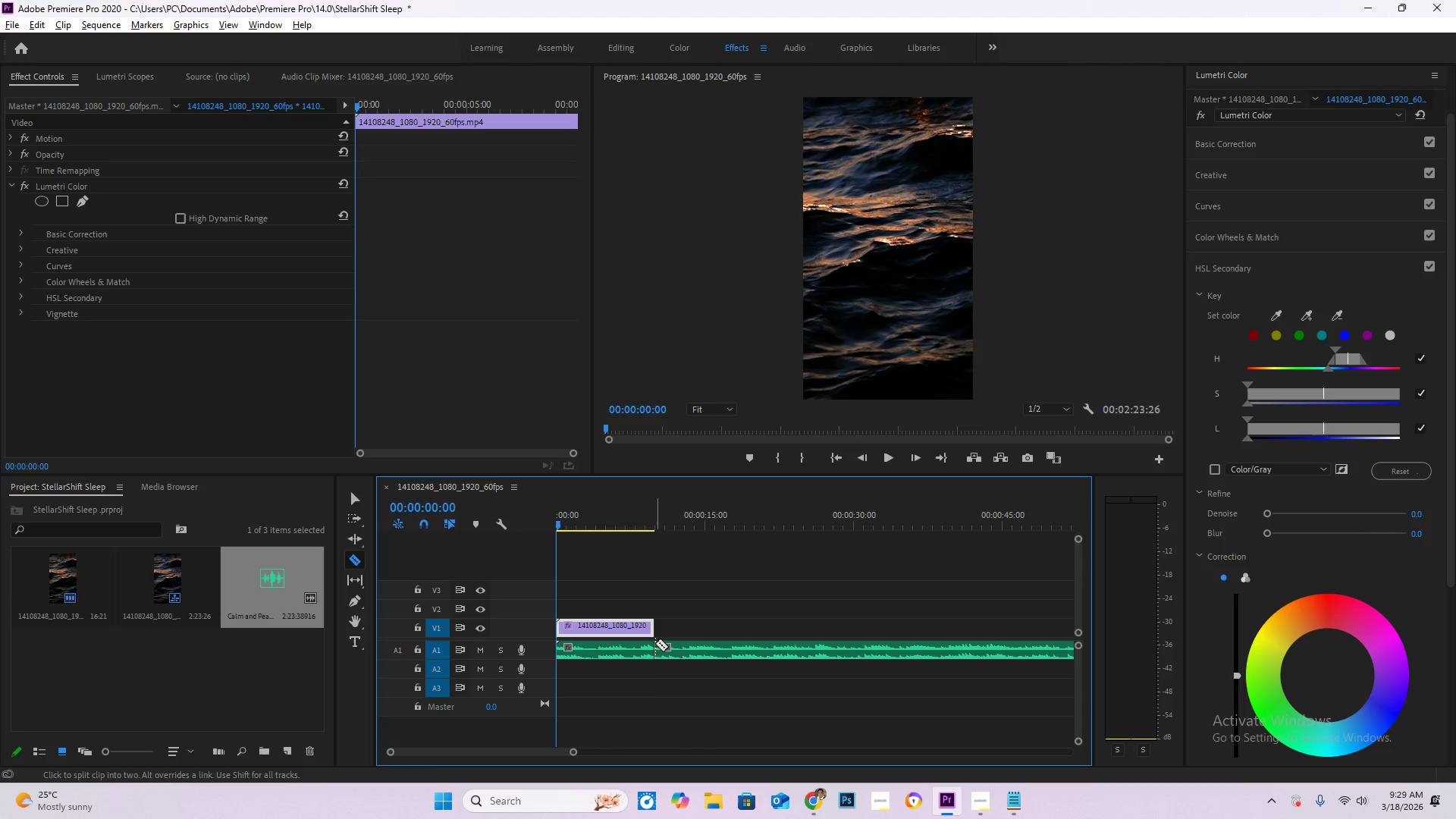 
key(V)
 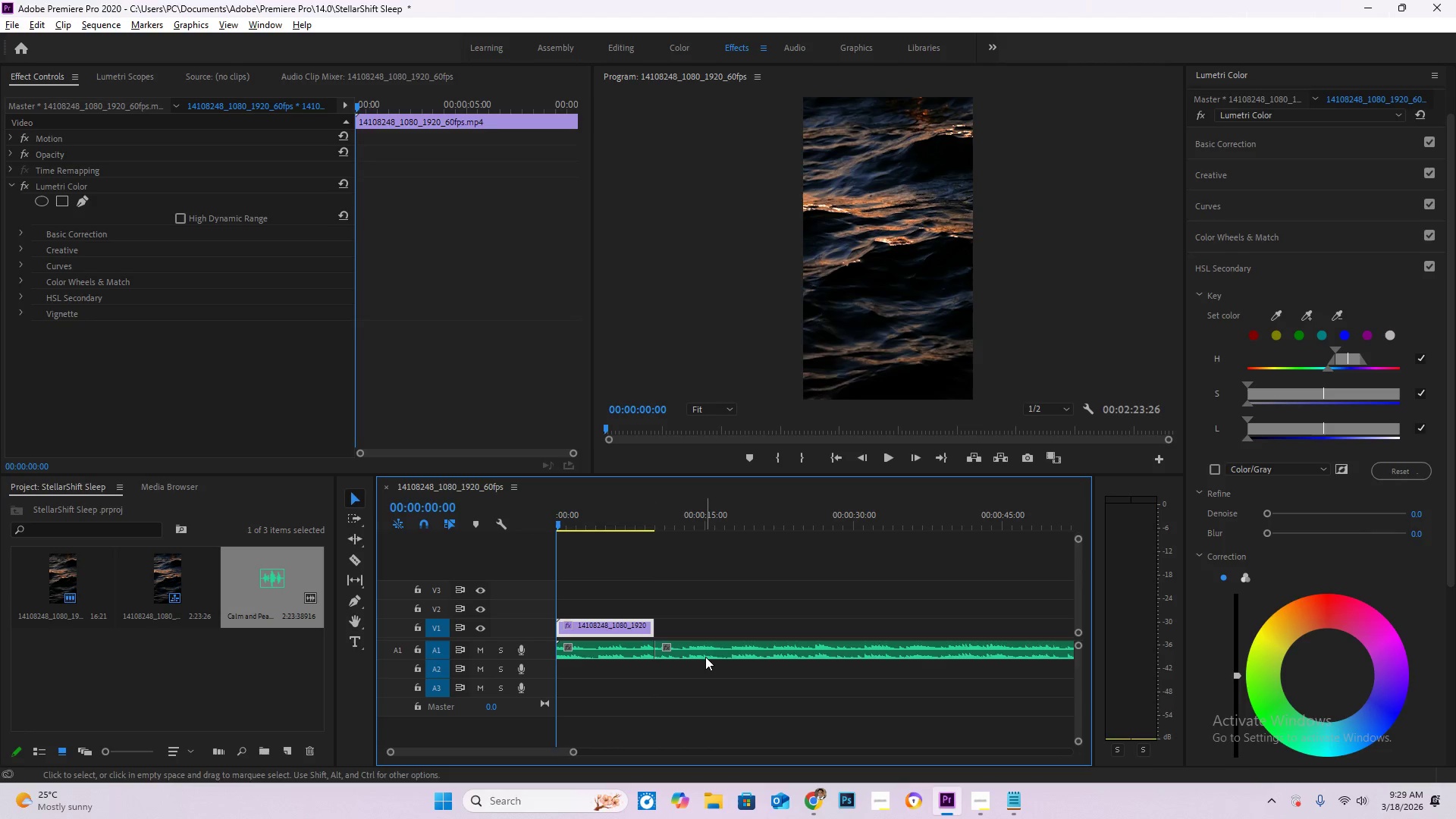 
double_click([705, 657])
 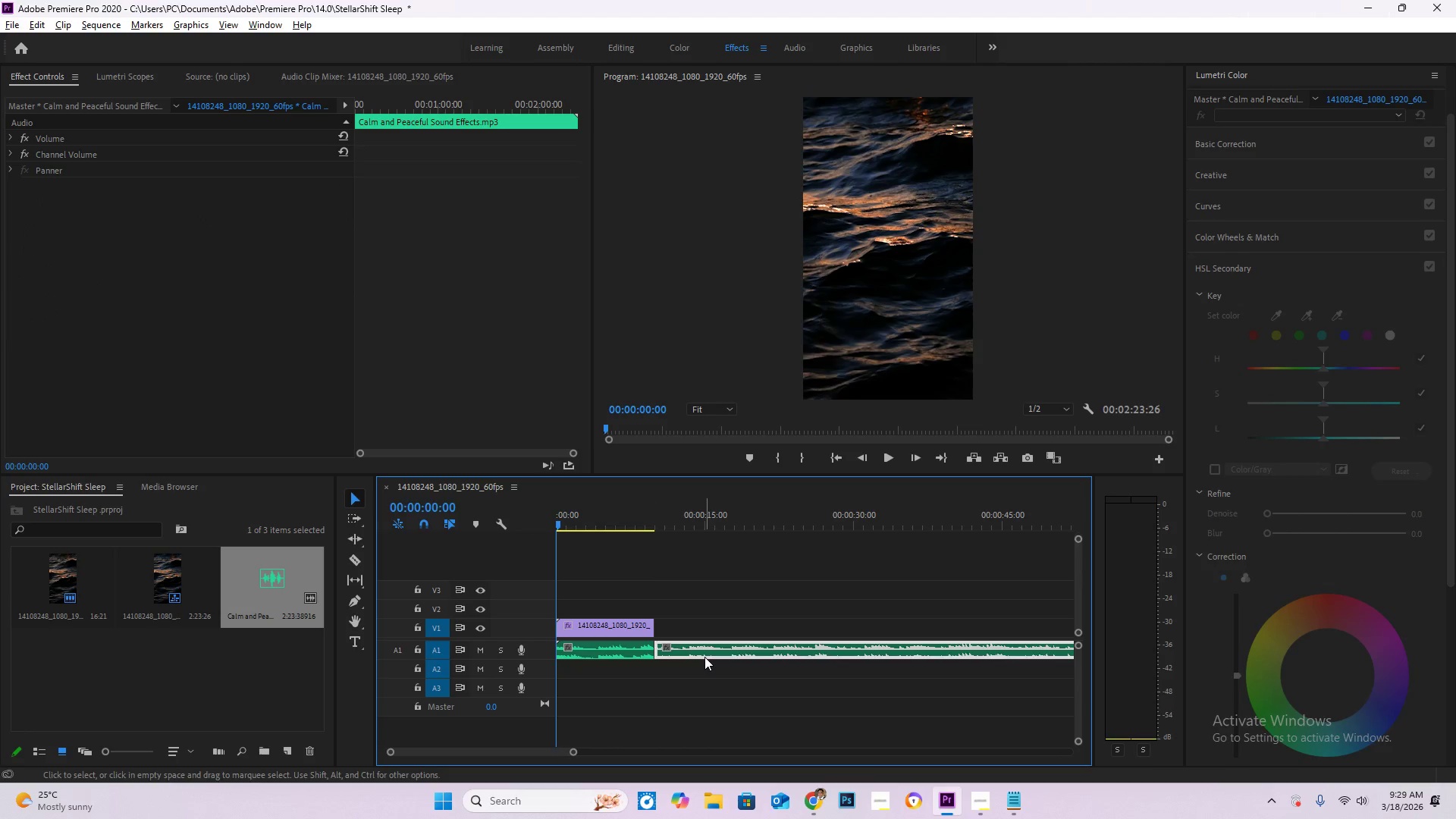 
key(Delete)
 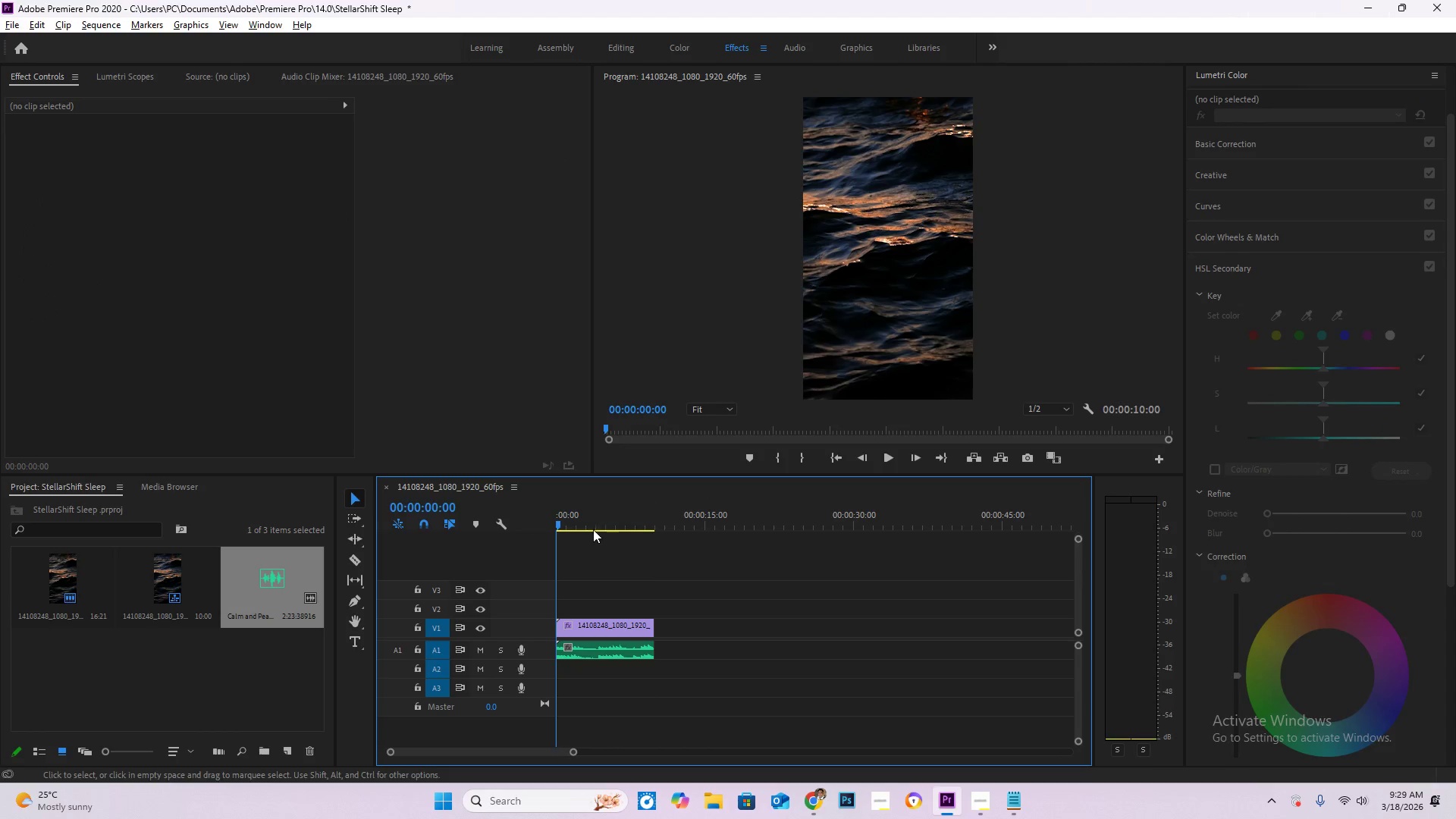 
left_click_drag(start_coordinate=[582, 519], to_coordinate=[487, 508])
 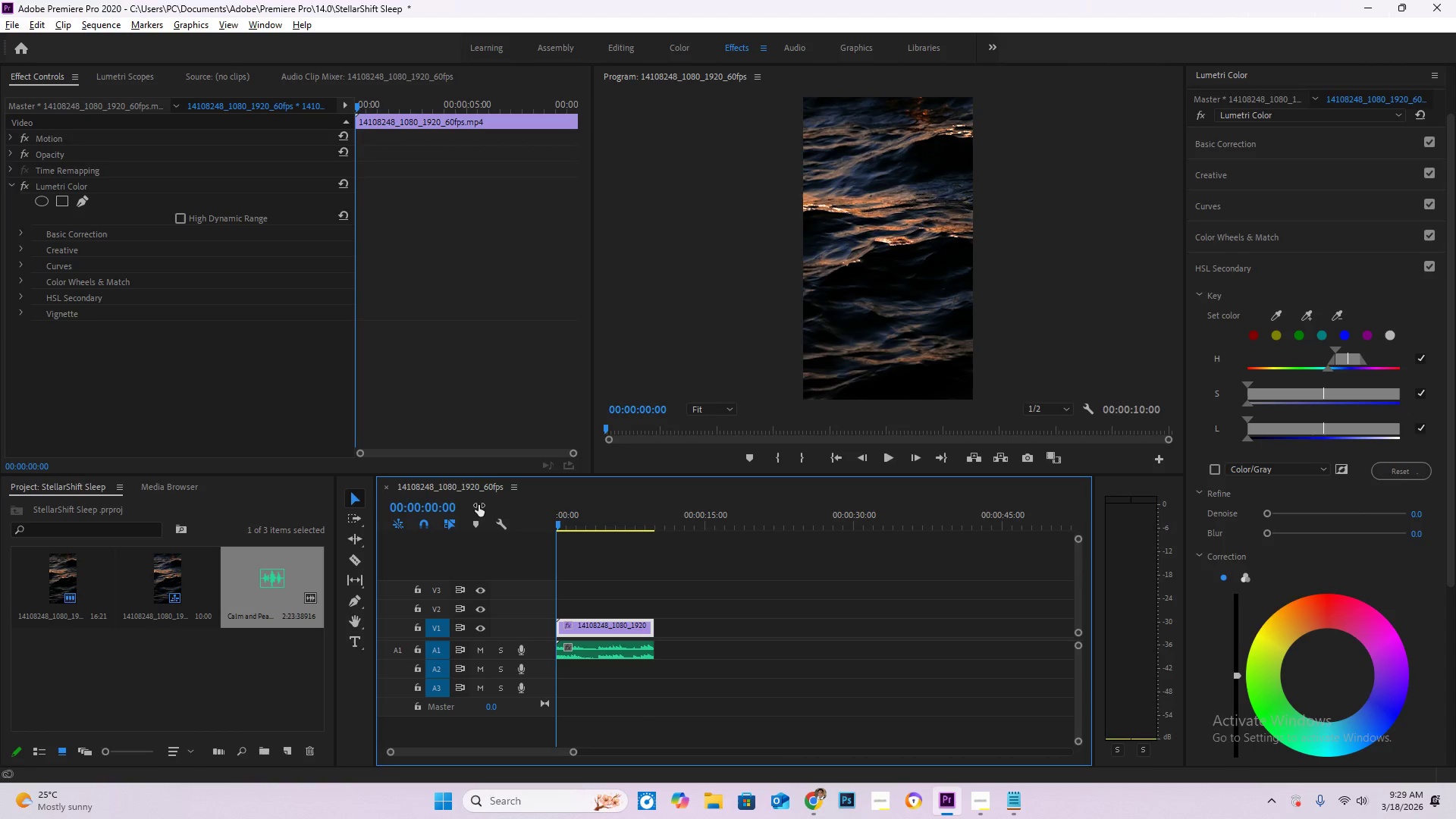 
key(Space)
 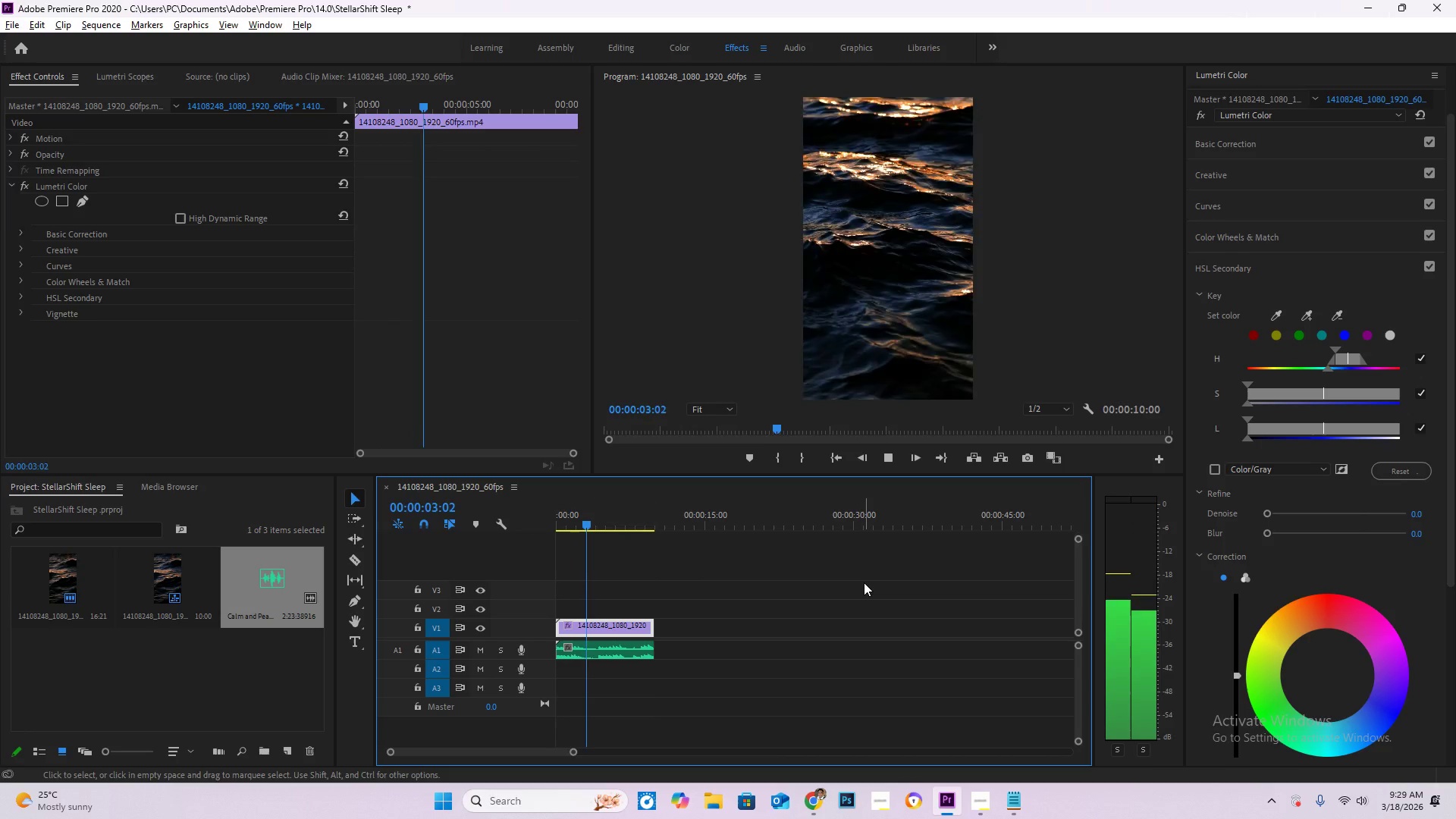 
wait(8.76)
 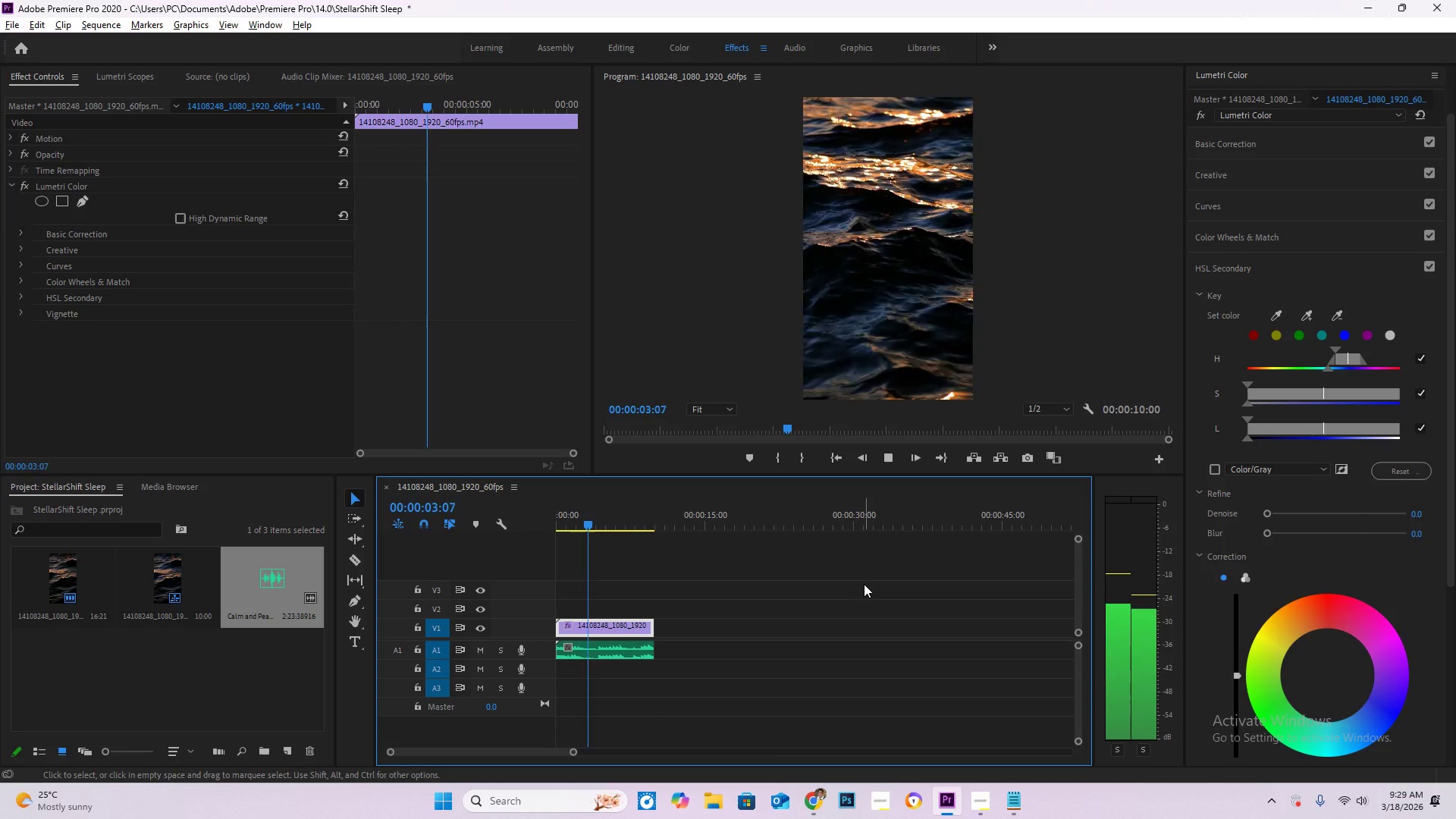 
key(Control+S)
 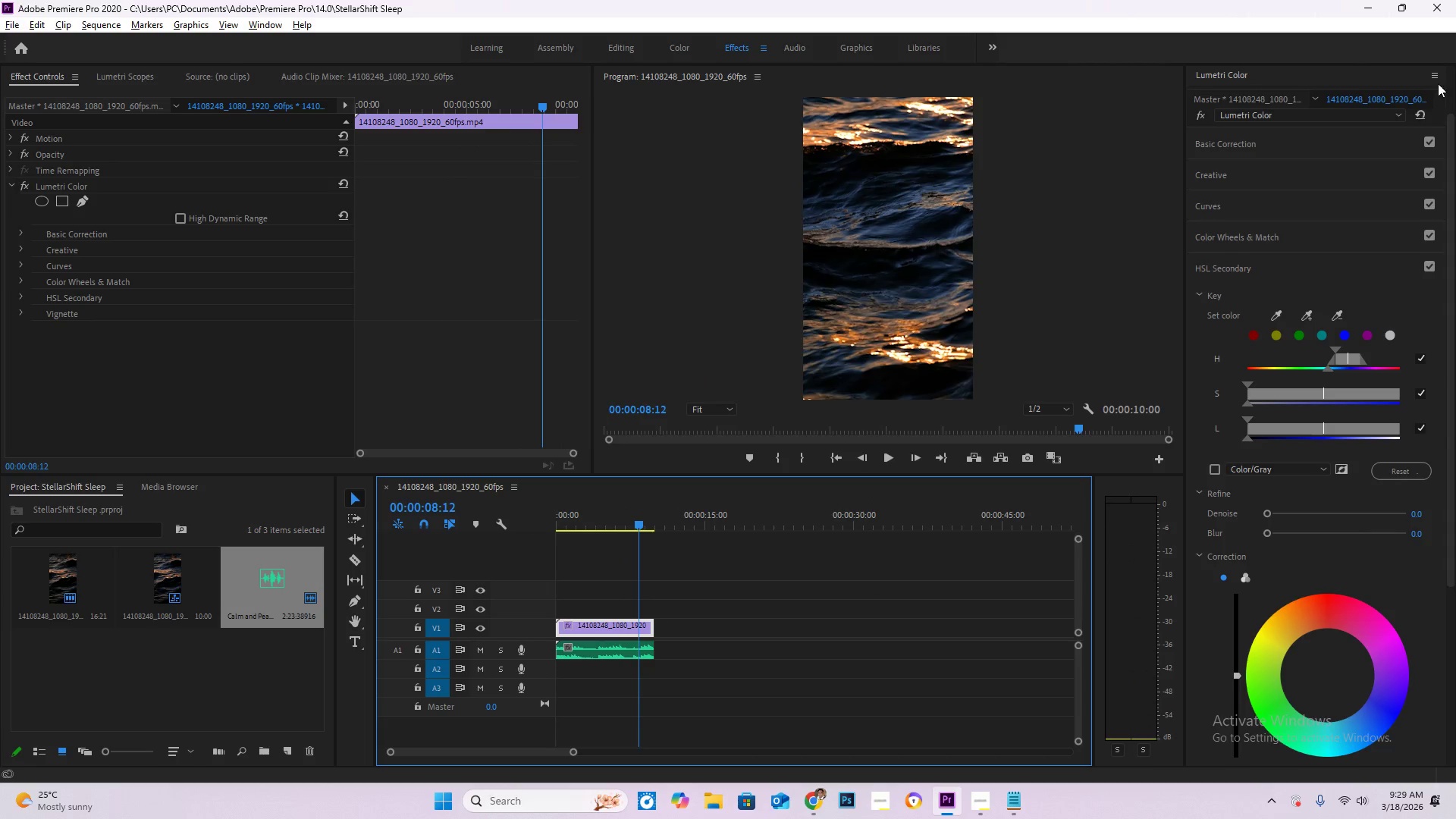 
left_click([1439, 0])
 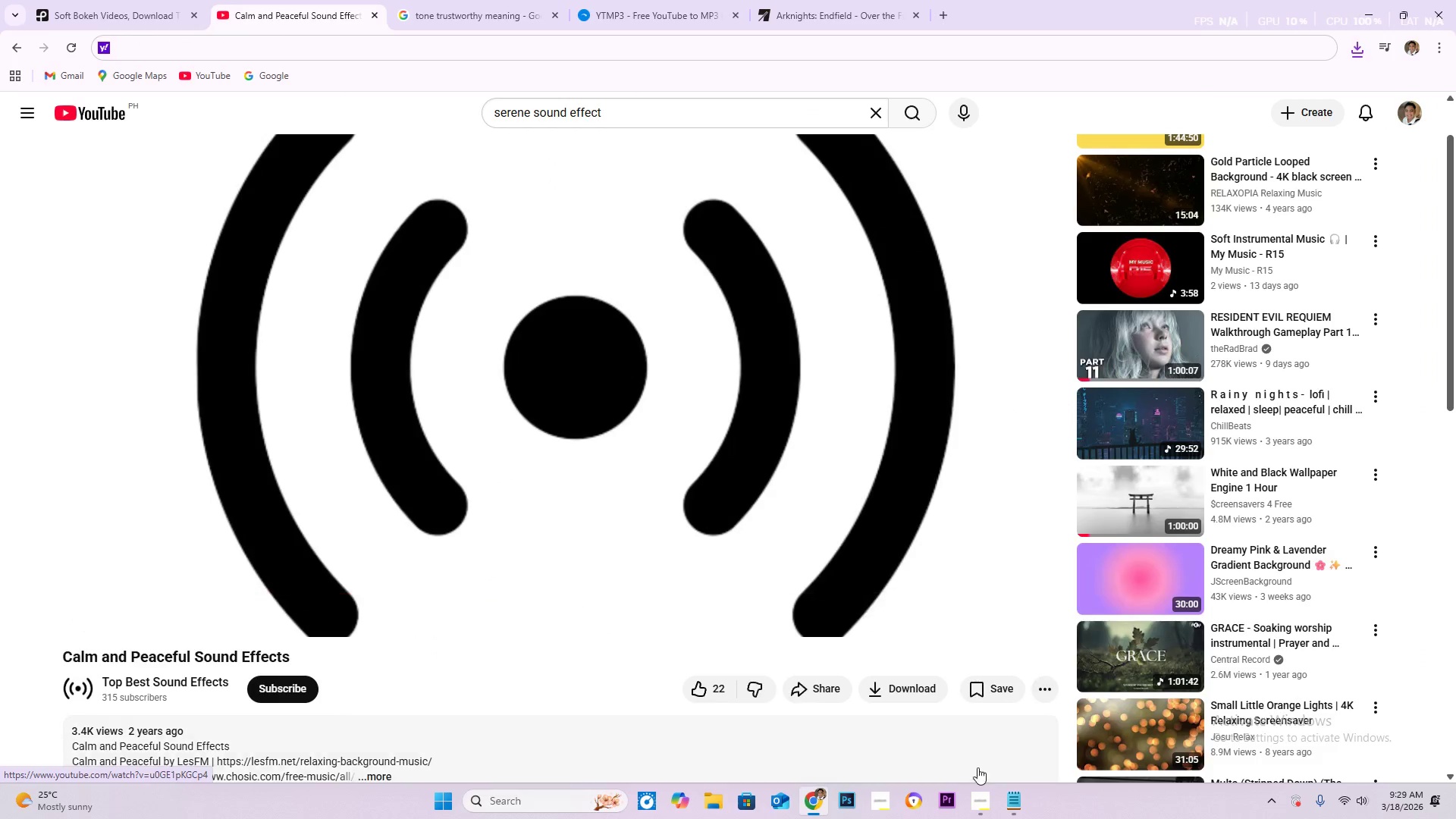 
left_click([944, 795])
 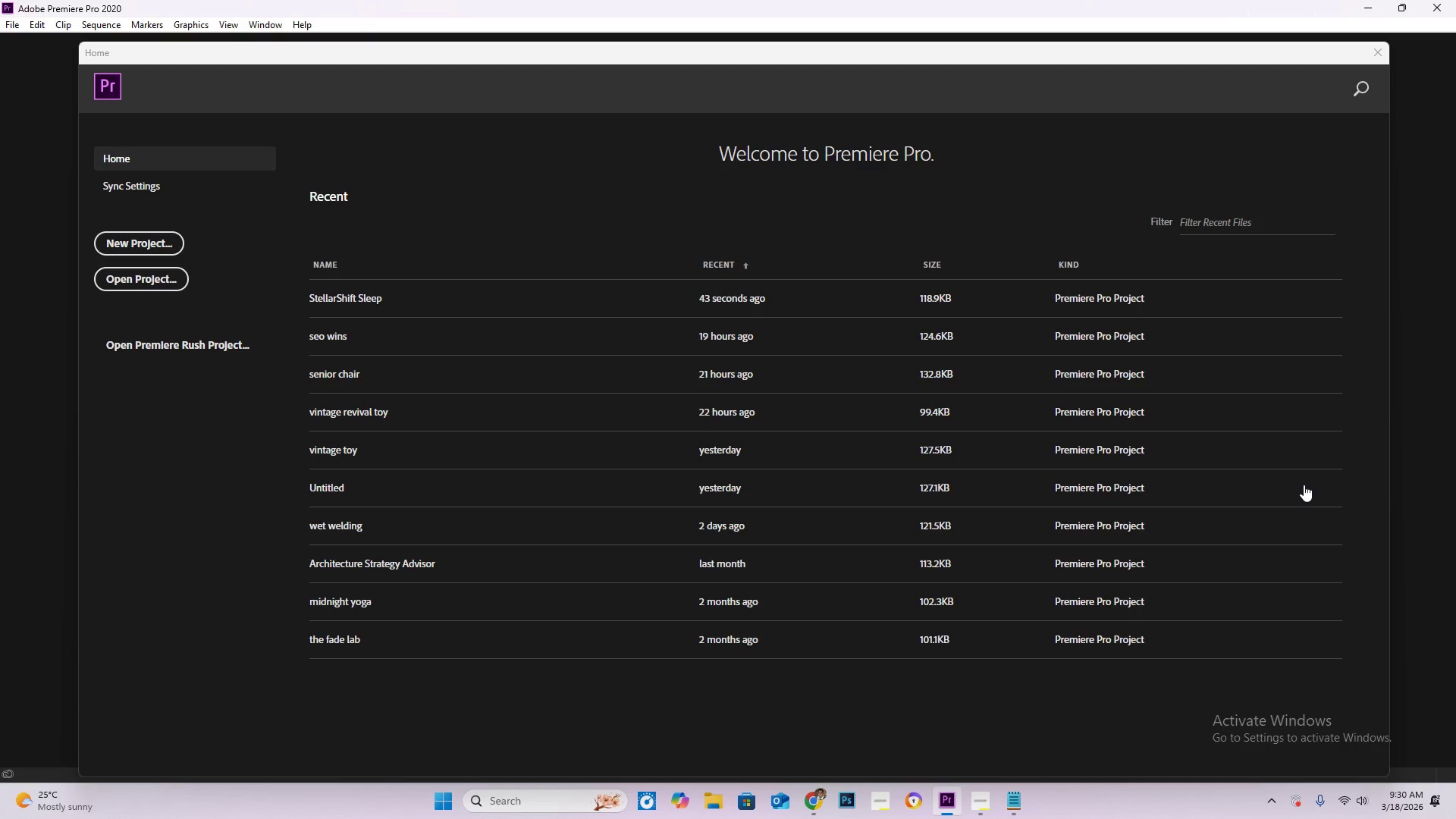 
wait(51.74)
 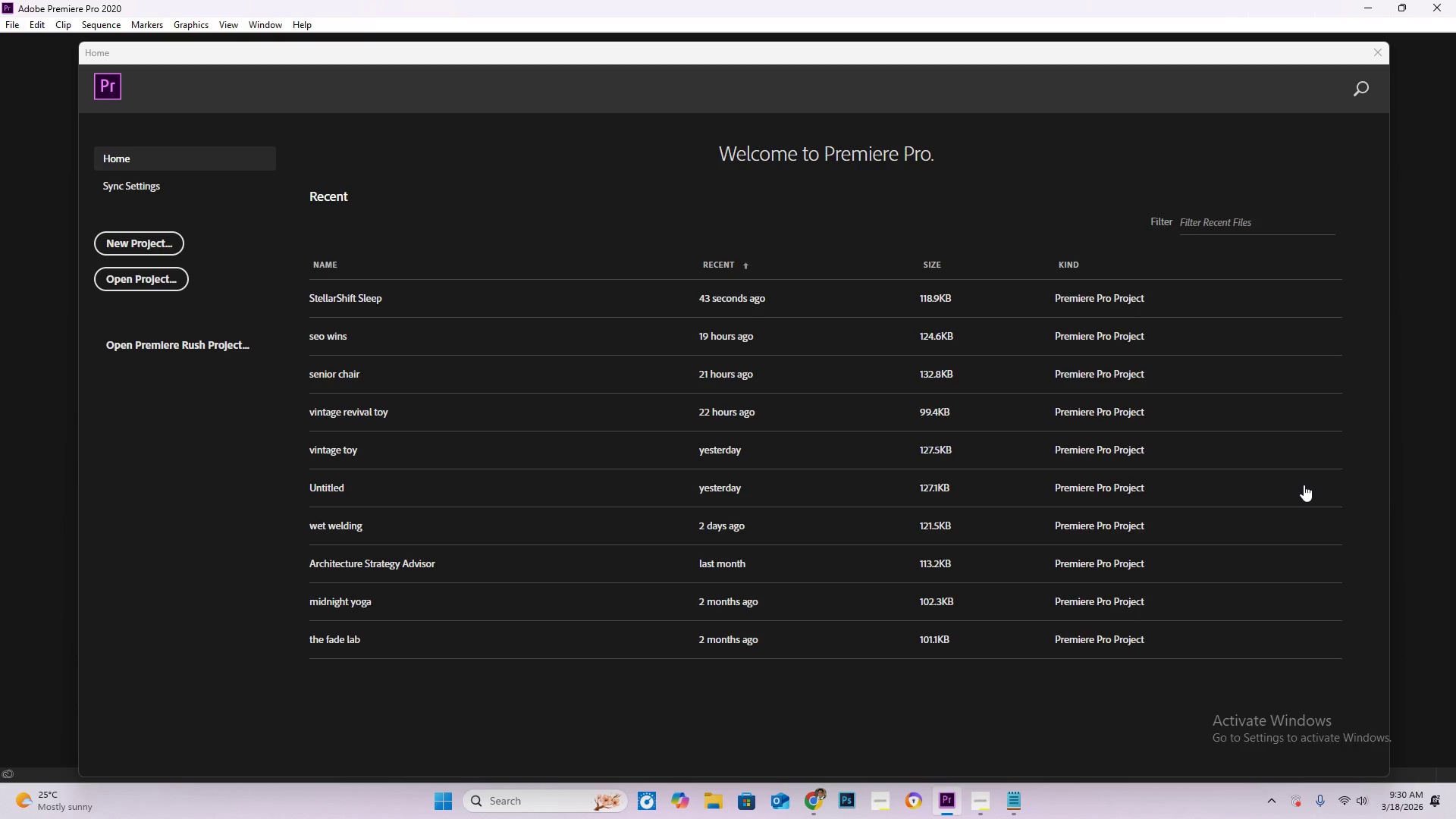 
left_click([780, 297])
 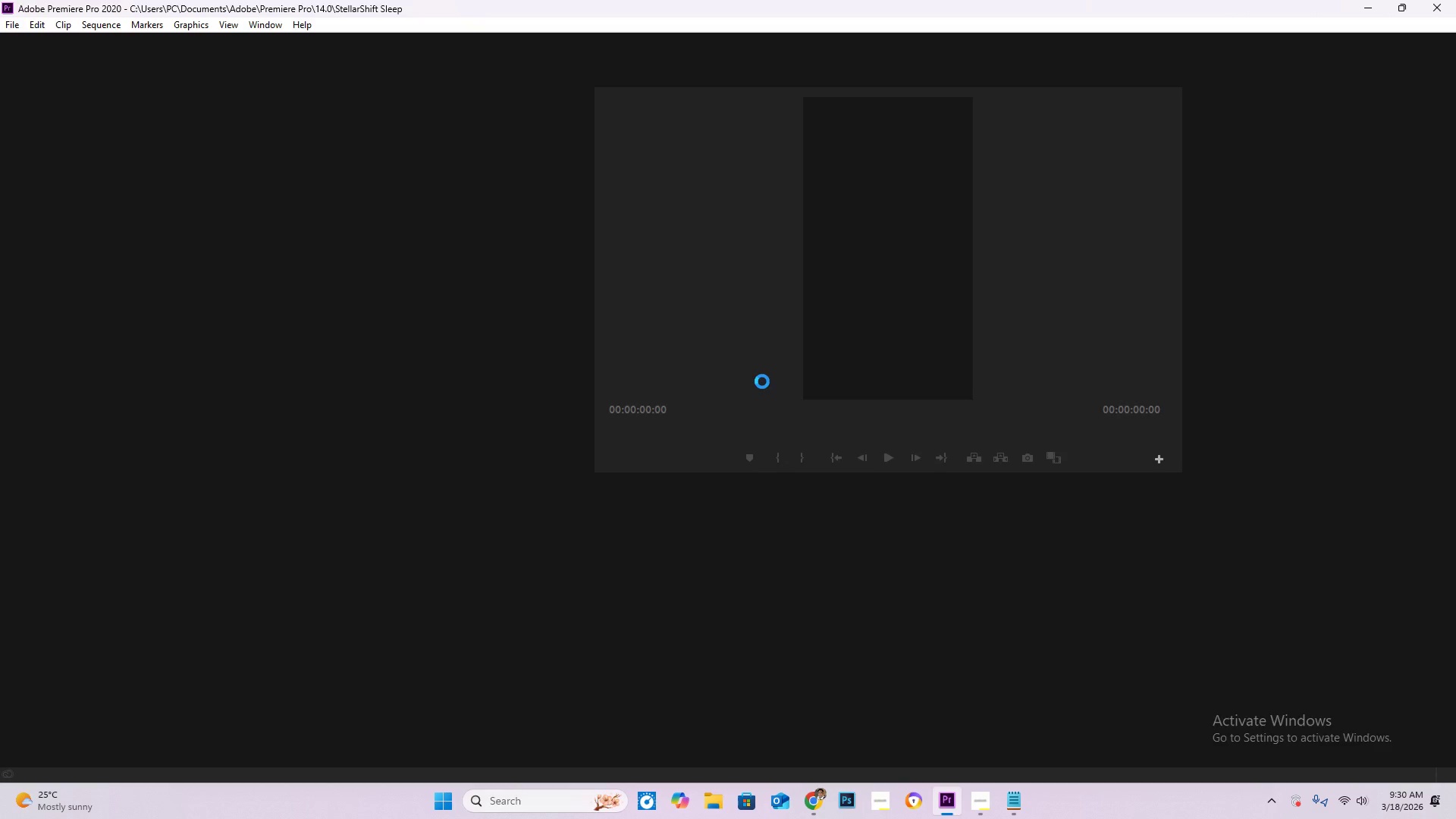 
wait(6.48)
 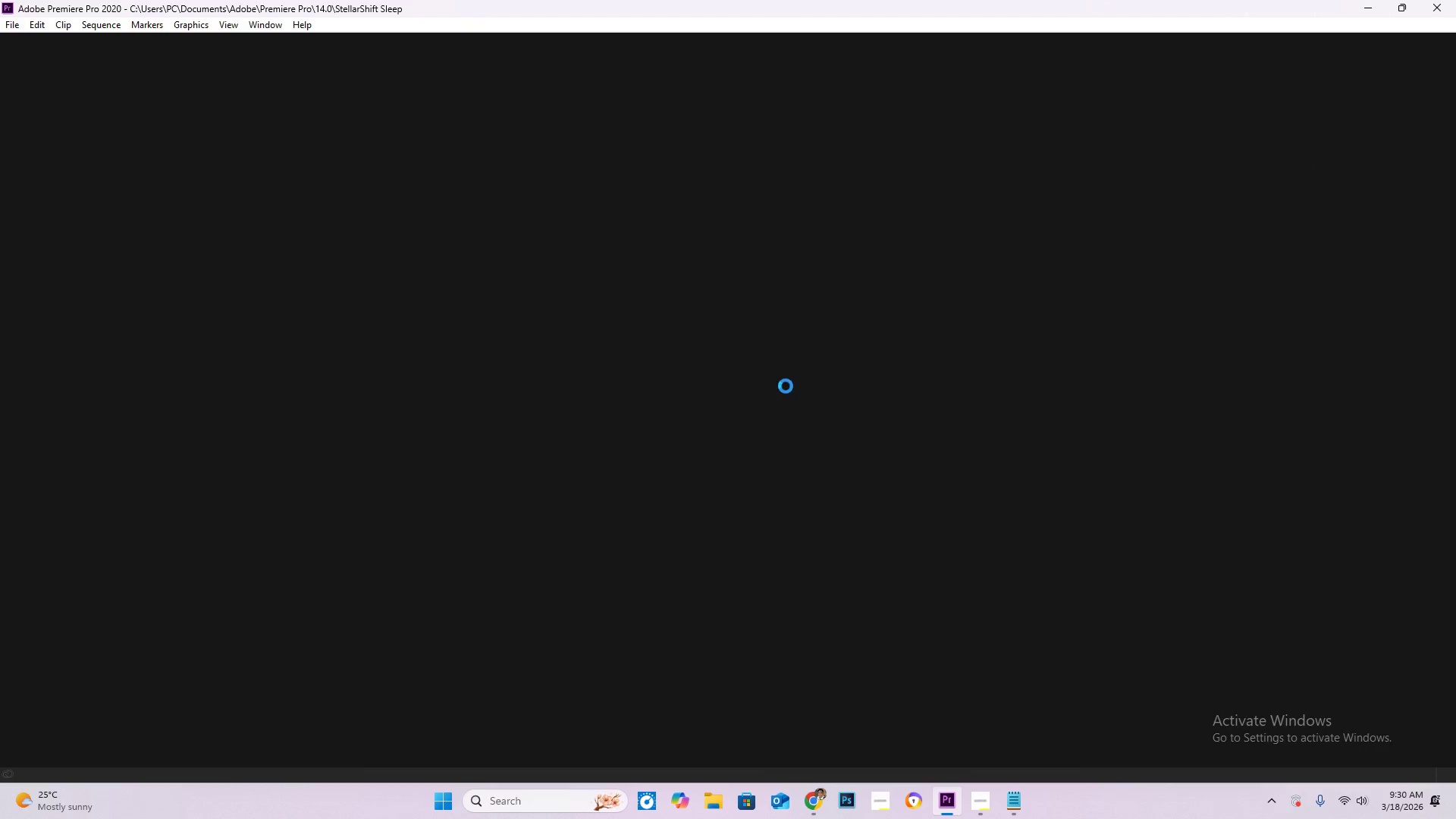 
left_click_drag(start_coordinate=[635, 519], to_coordinate=[518, 523])
 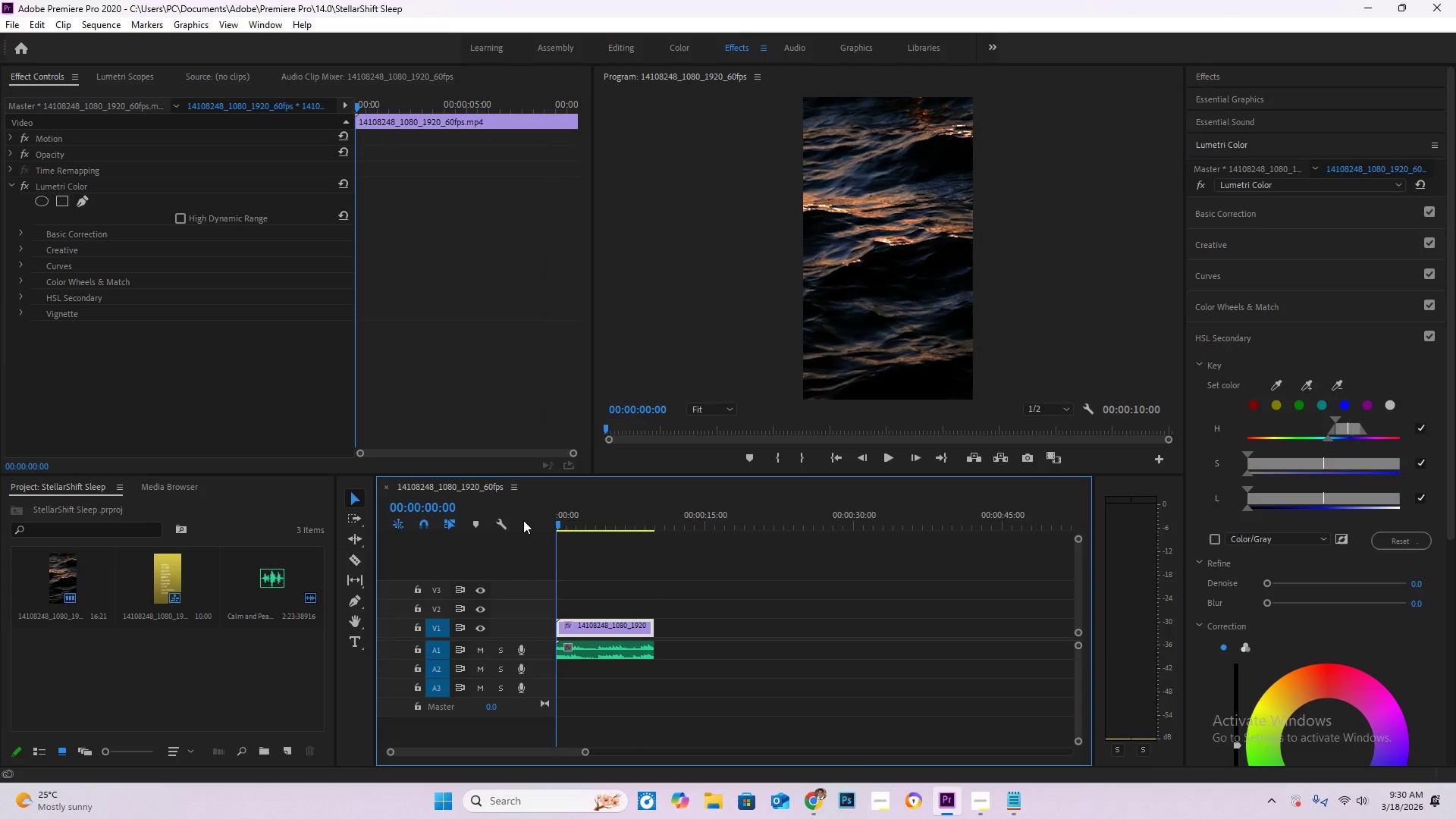 
key(Space)
 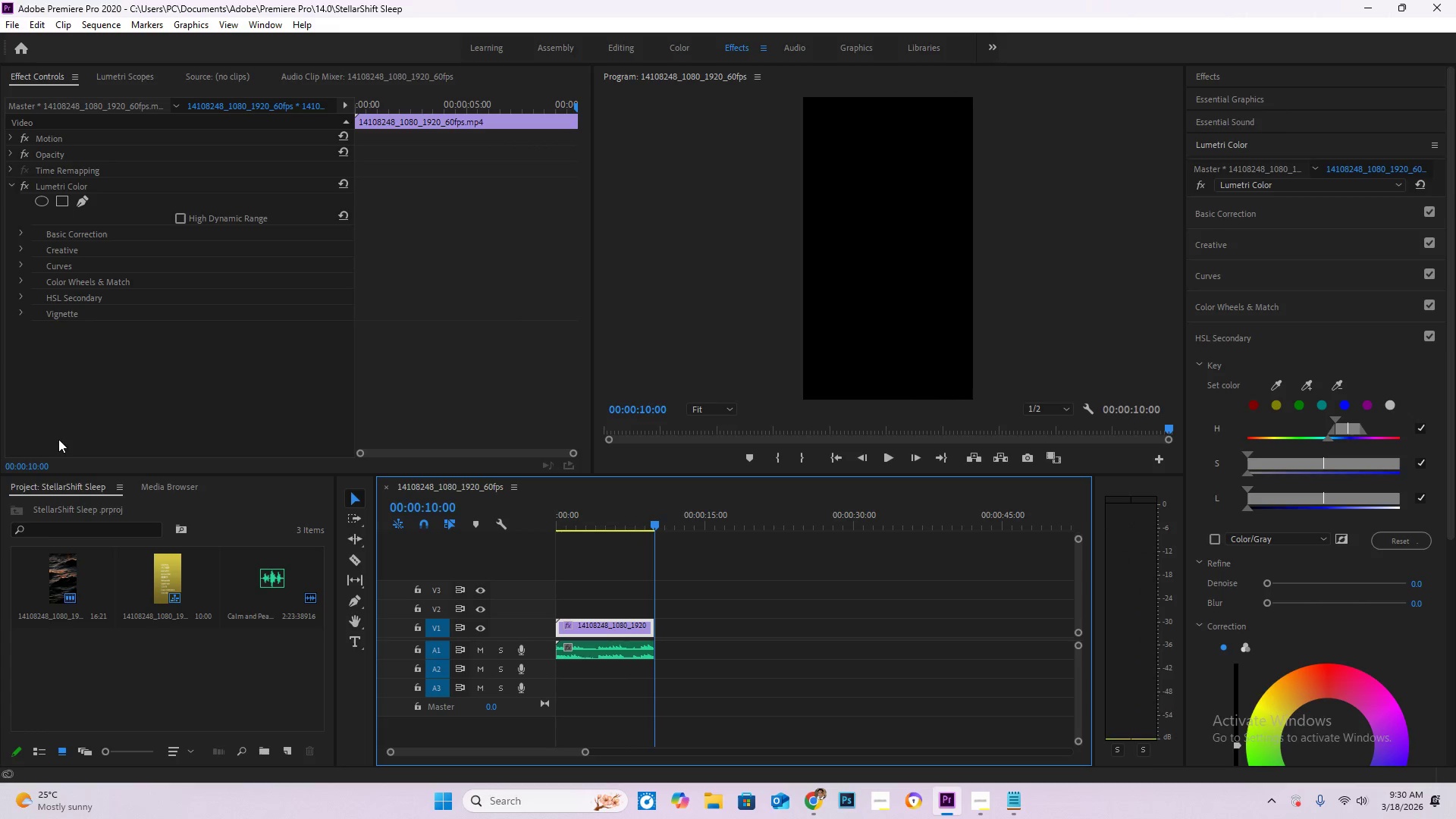 
wait(17.44)
 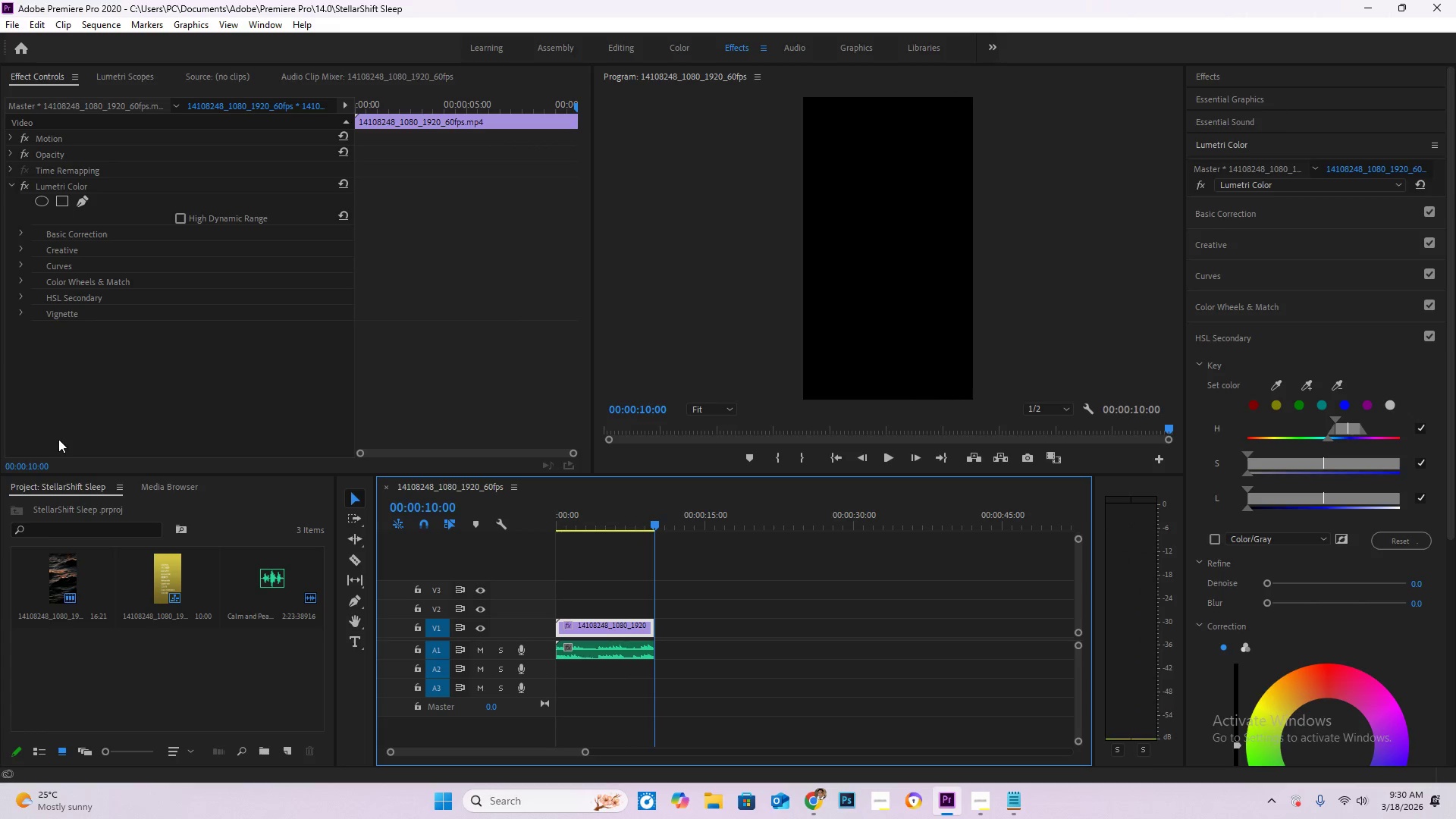 
left_click([985, 805])